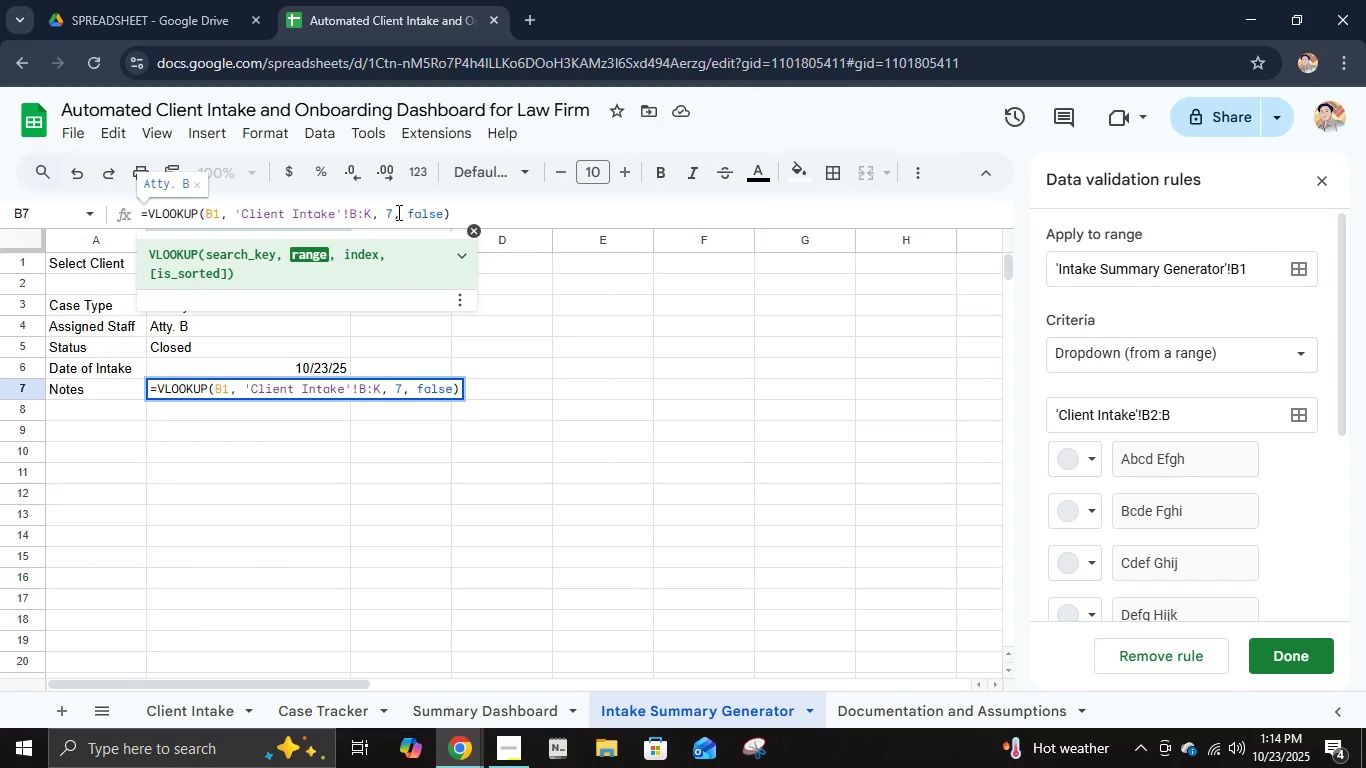 
double_click([394, 212])
 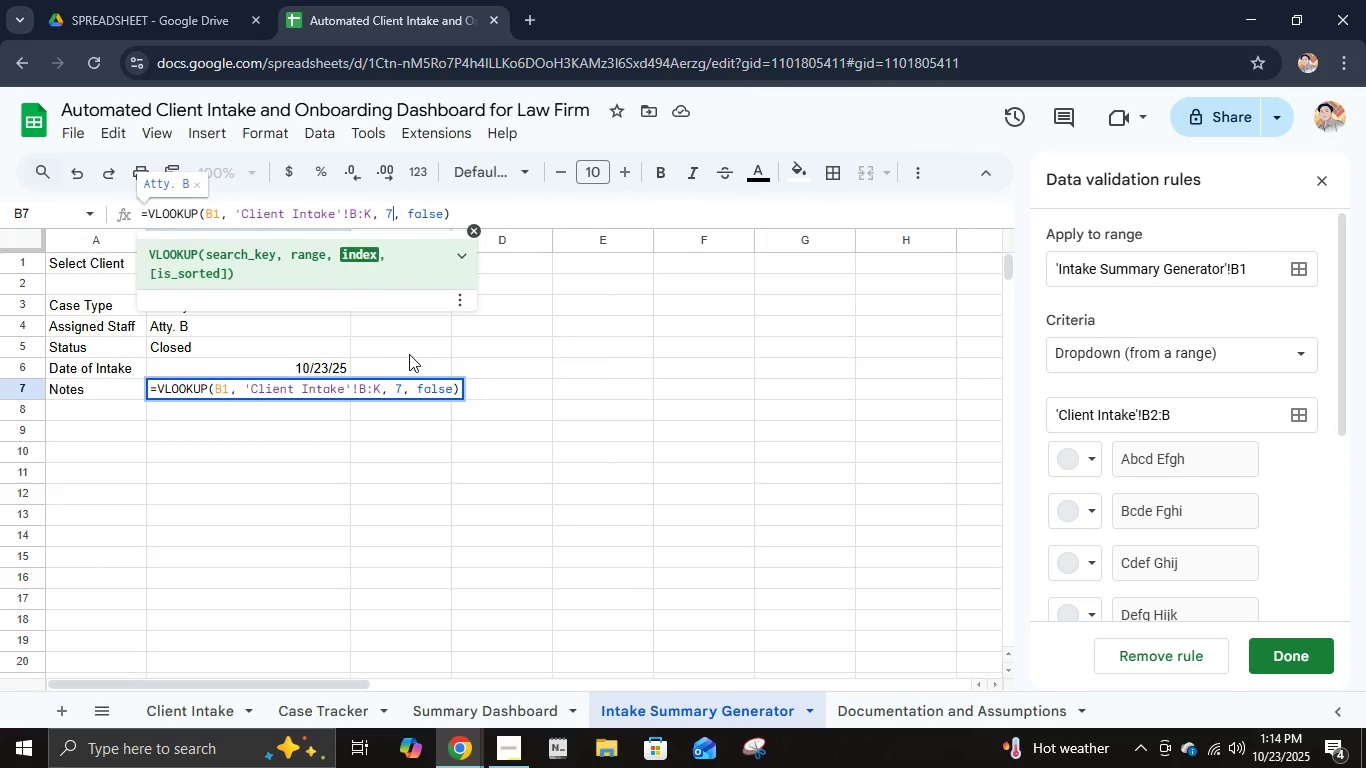 
key(Backspace)
 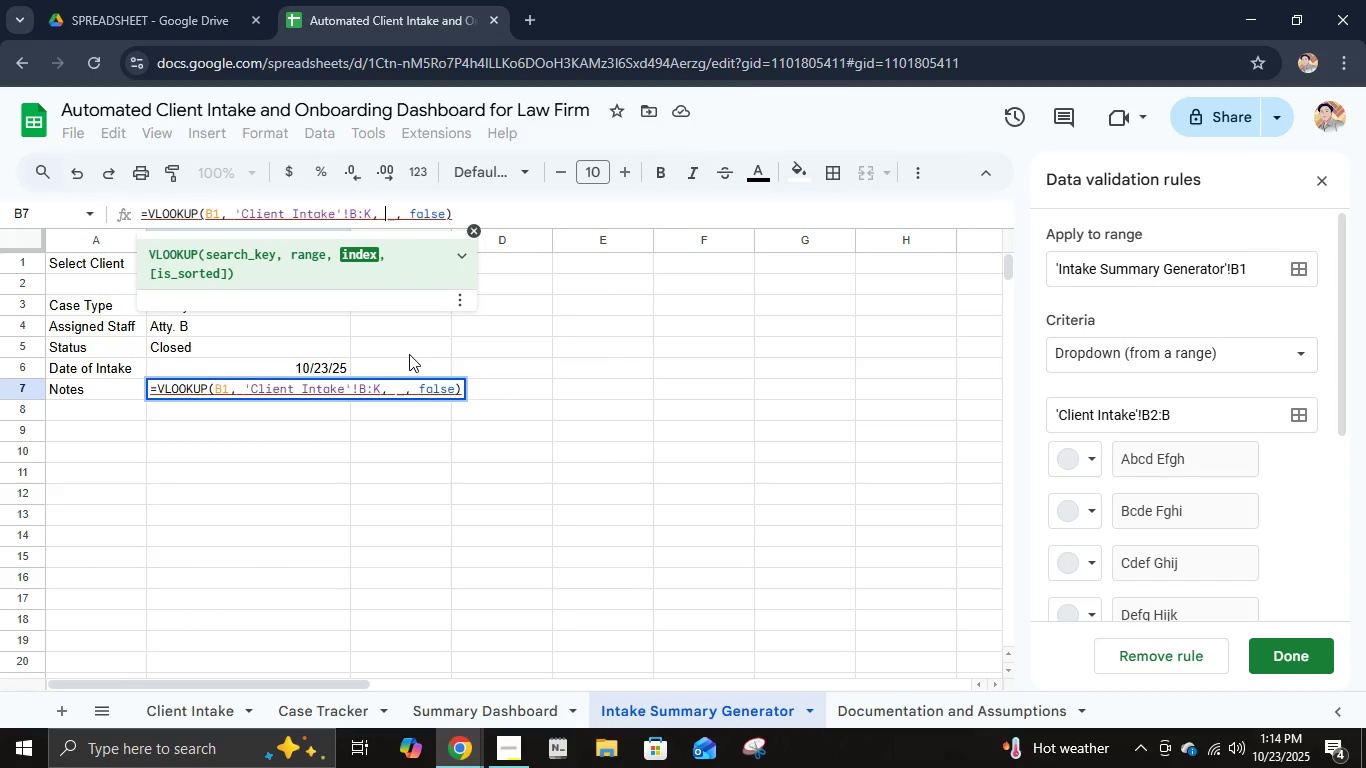 
key(9)
 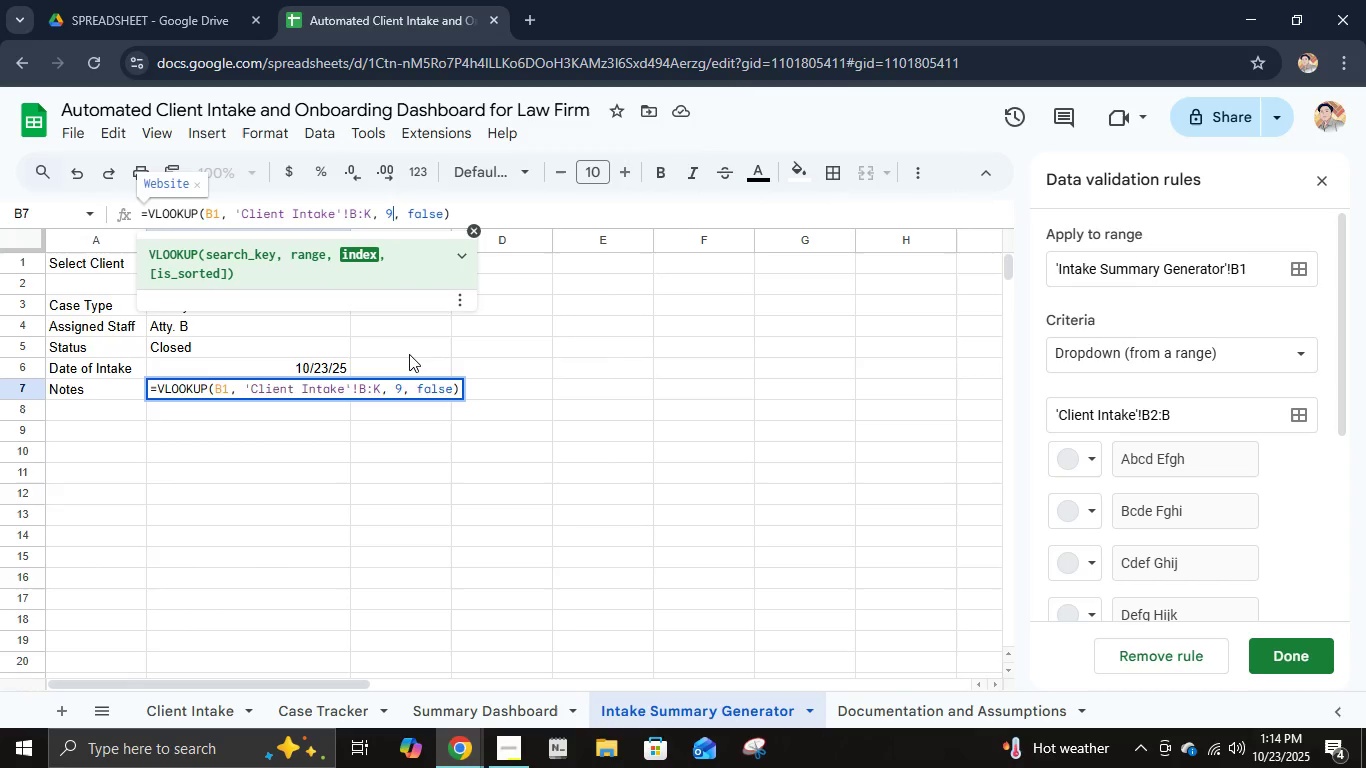 
key(Enter)
 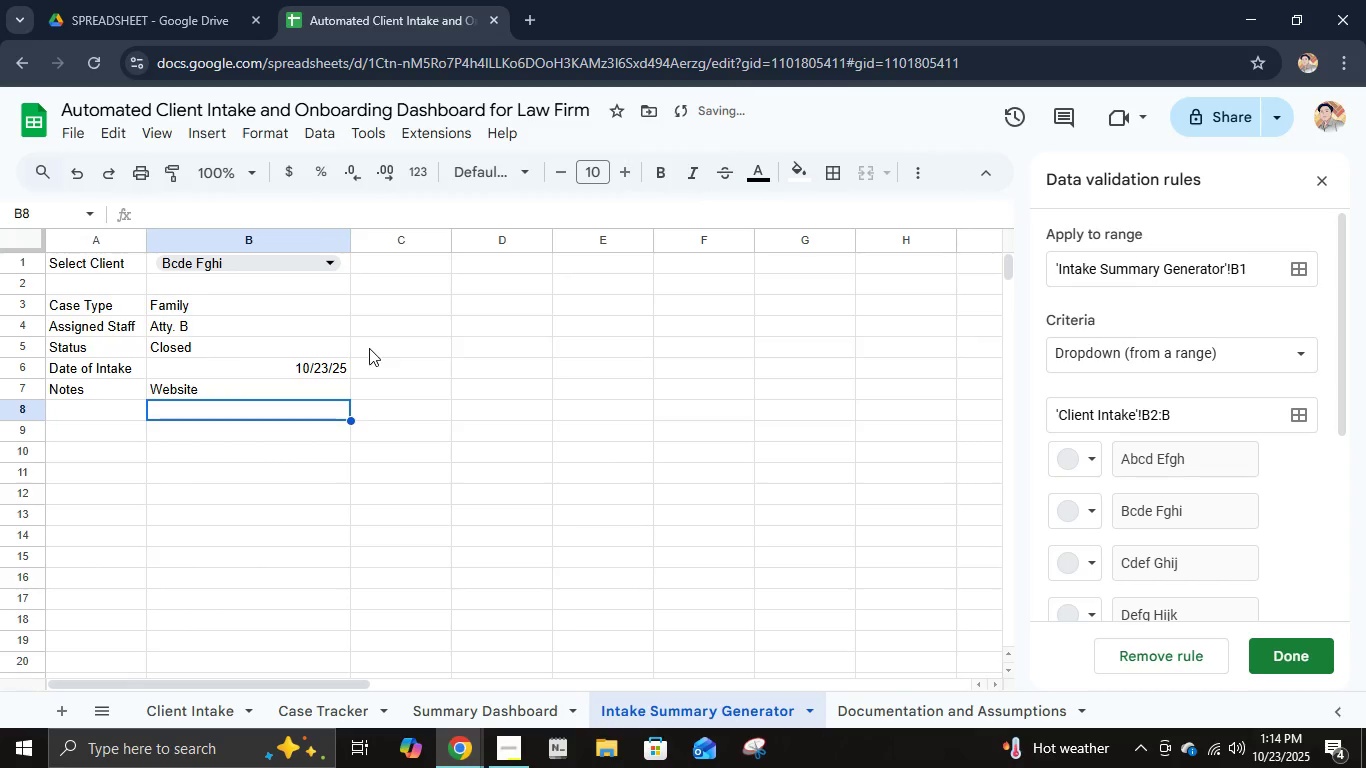 
left_click([219, 393])
 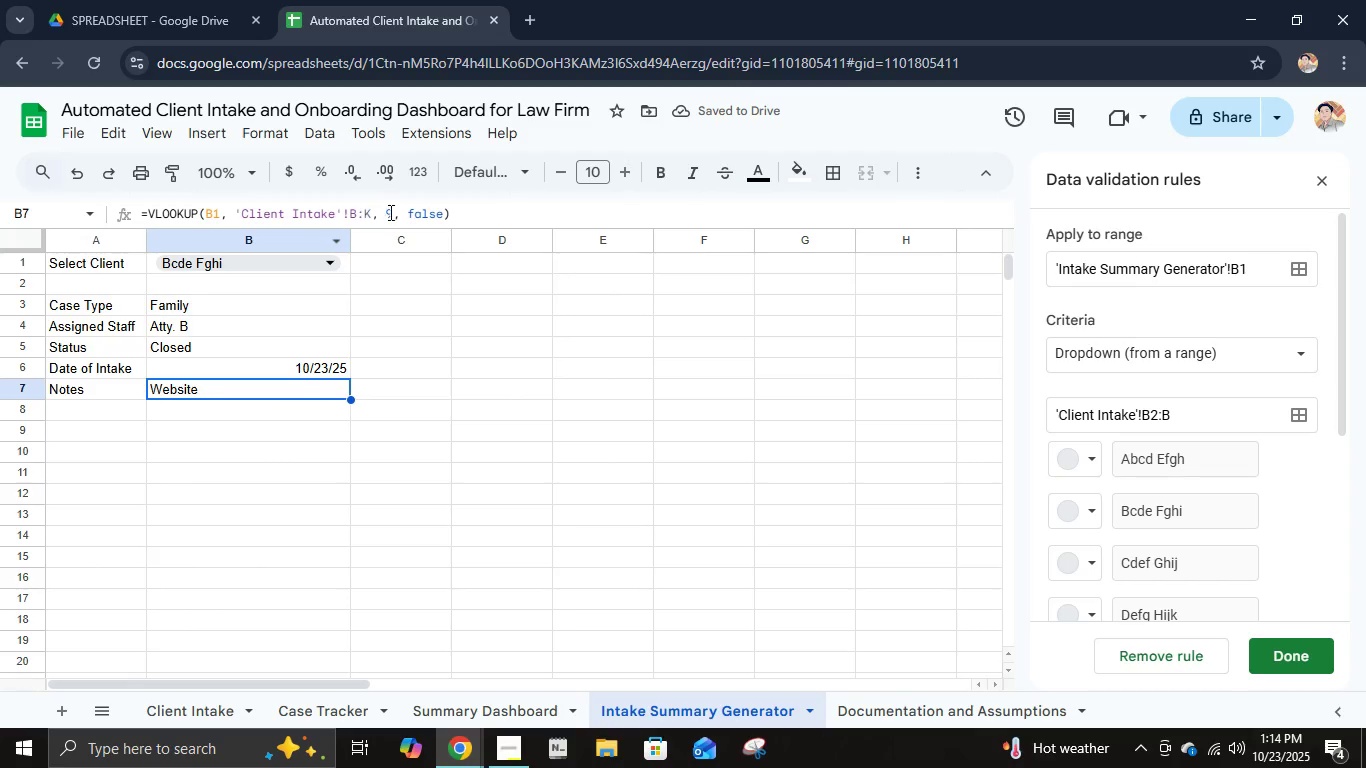 
left_click([389, 212])
 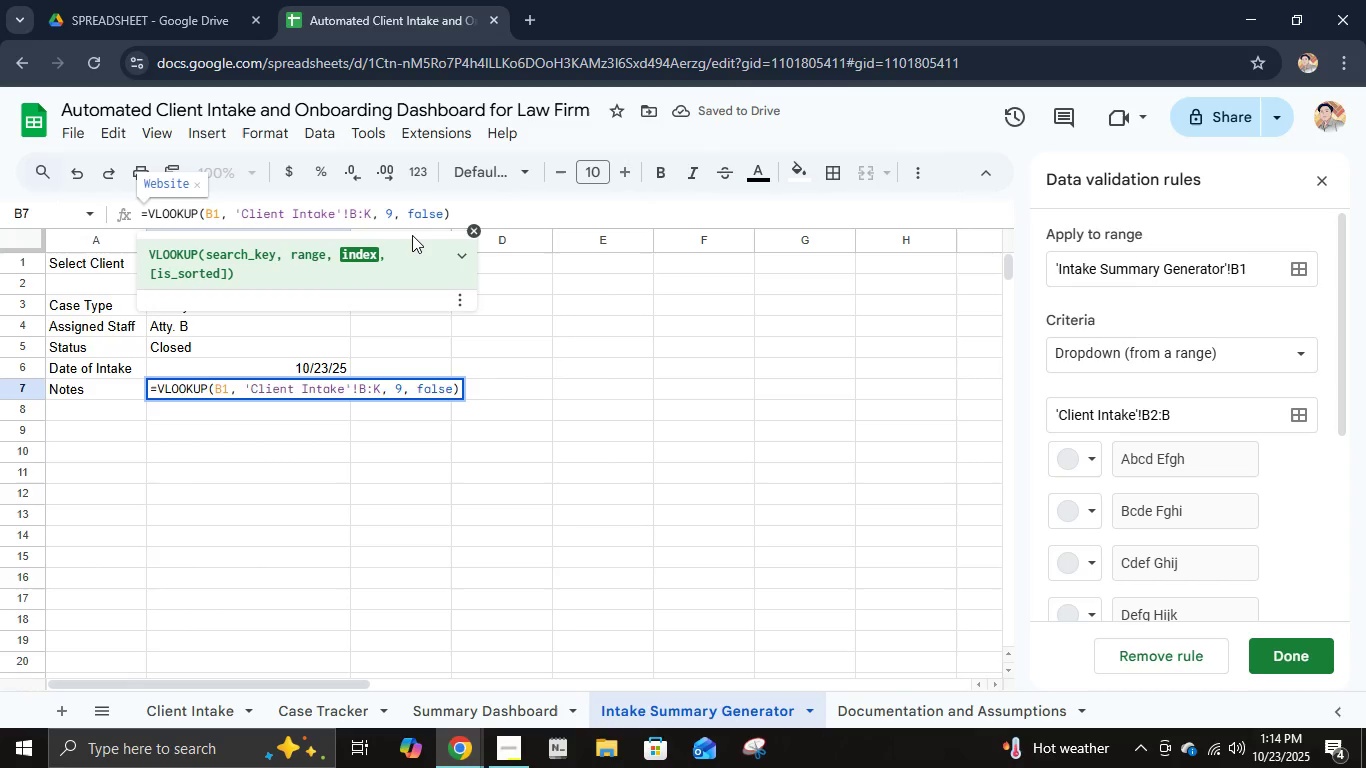 
key(ArrowRight)
 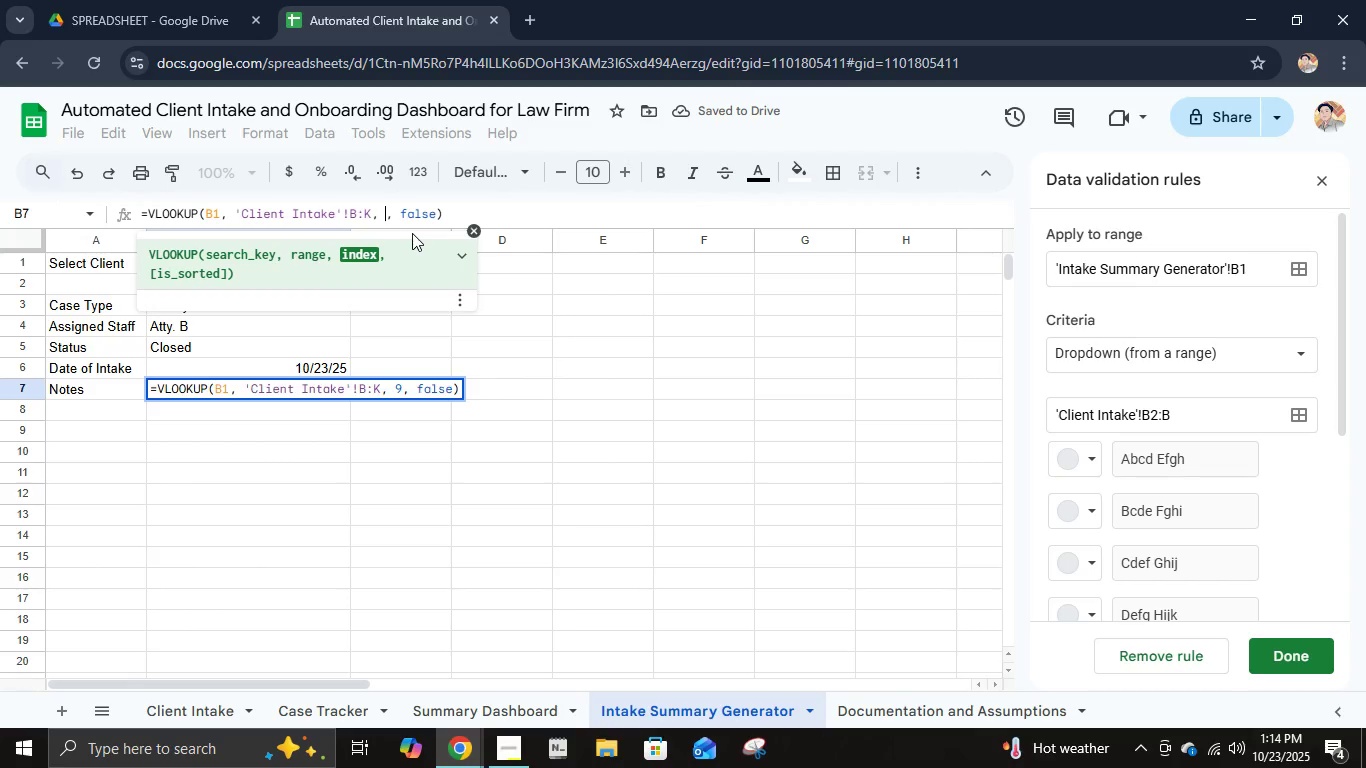 
key(Backspace)
type(10-)
key(Backspace)
 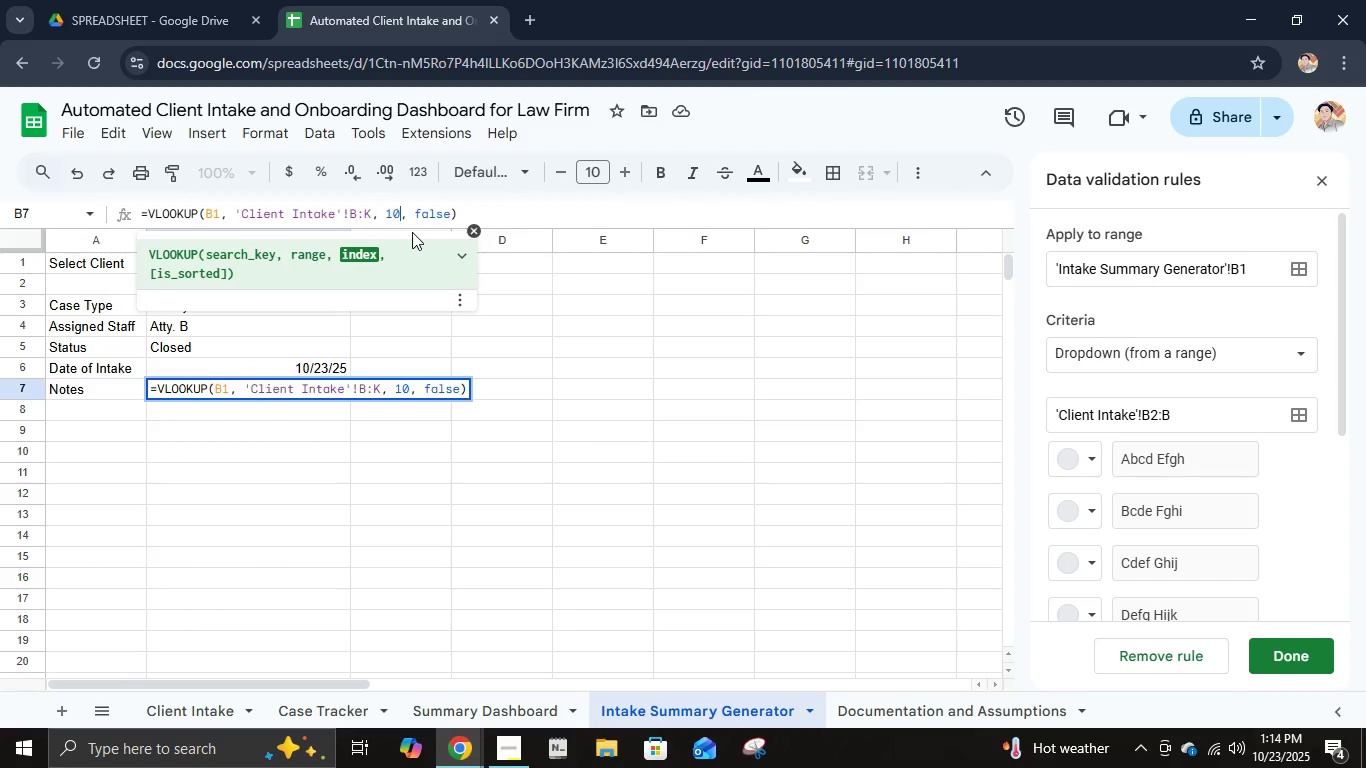 
key(Enter)
 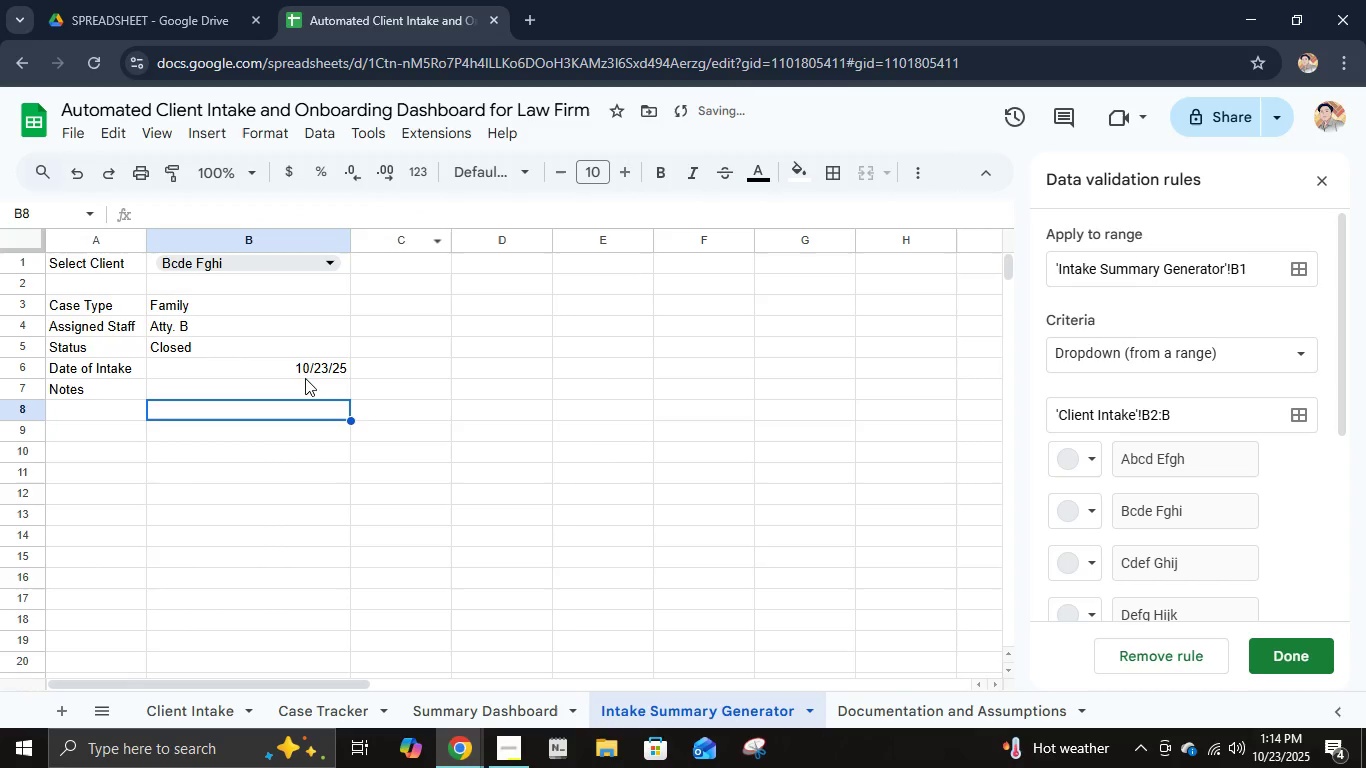 
left_click([304, 391])
 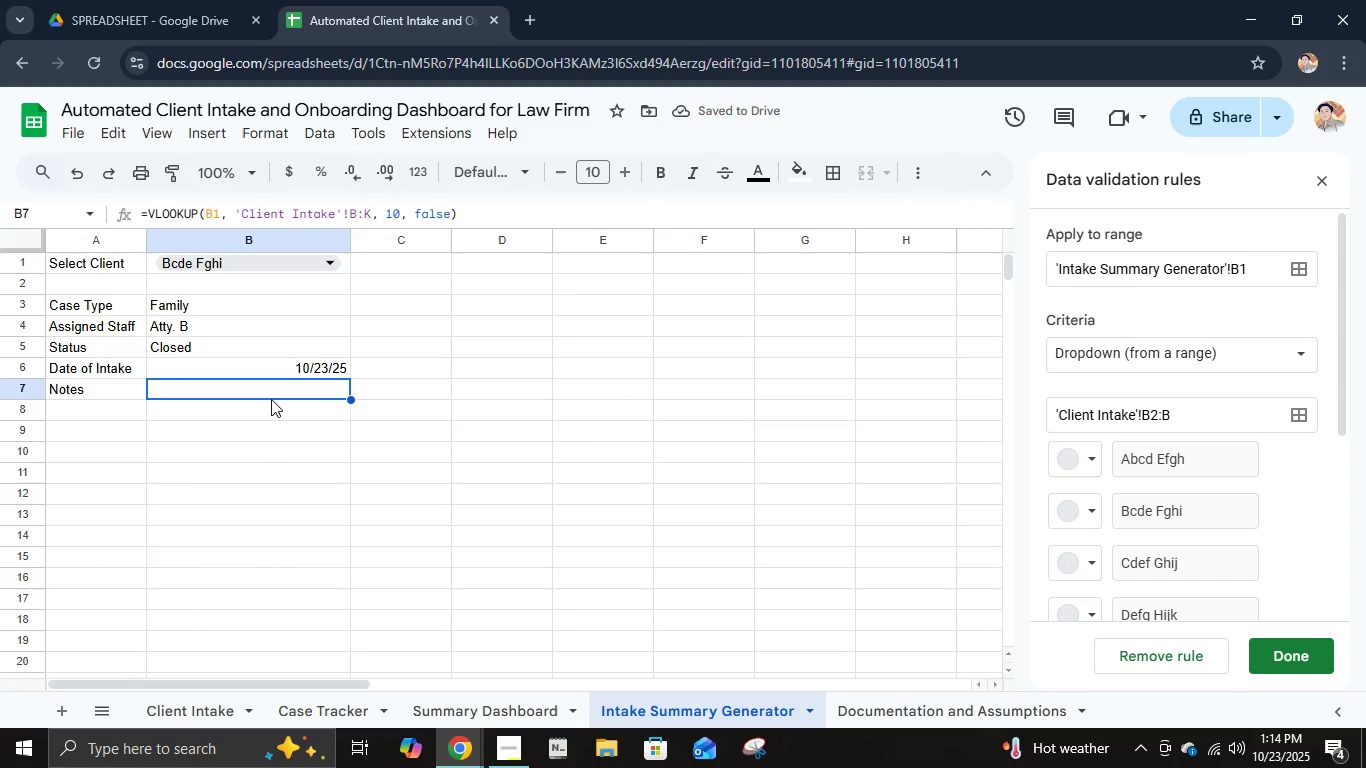 
left_click([97, 264])
 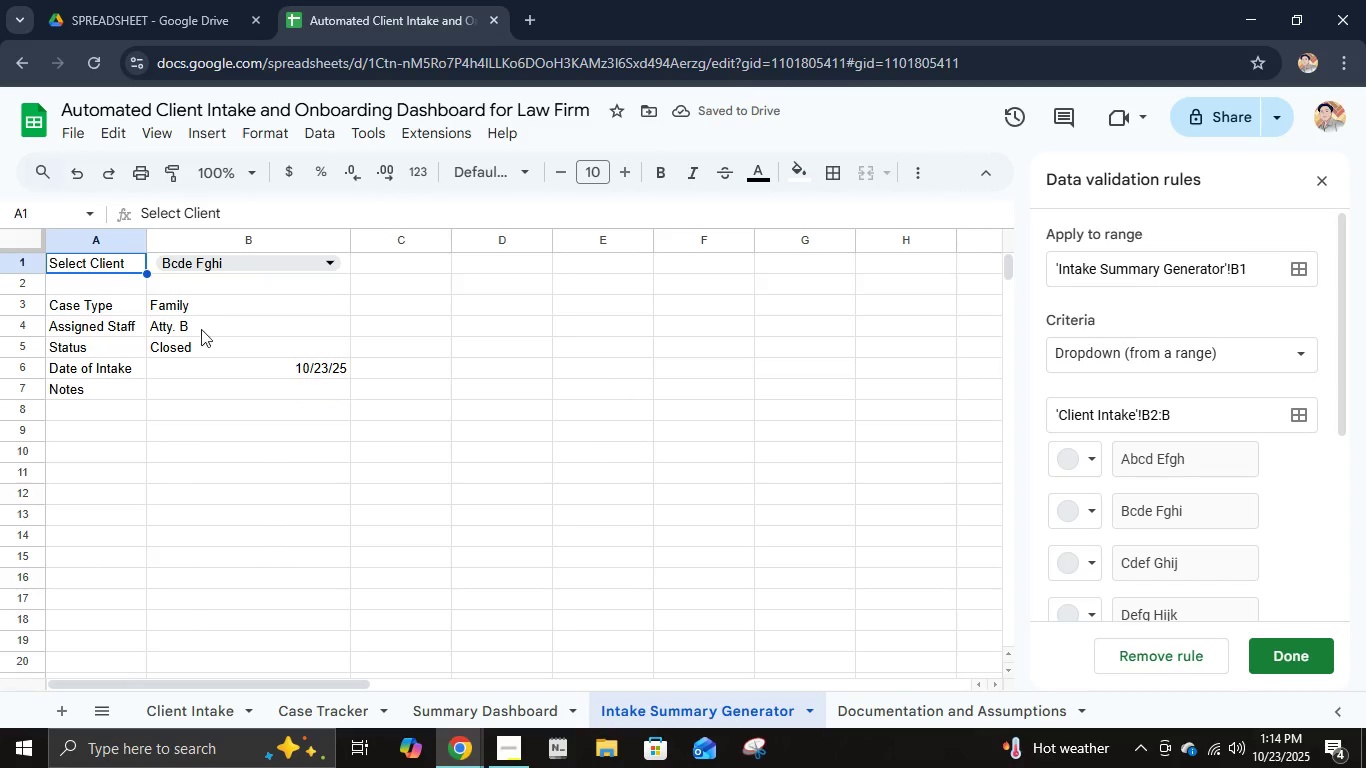 
hold_key(key=ShiftLeft, duration=1.24)
left_click([233, 396])
 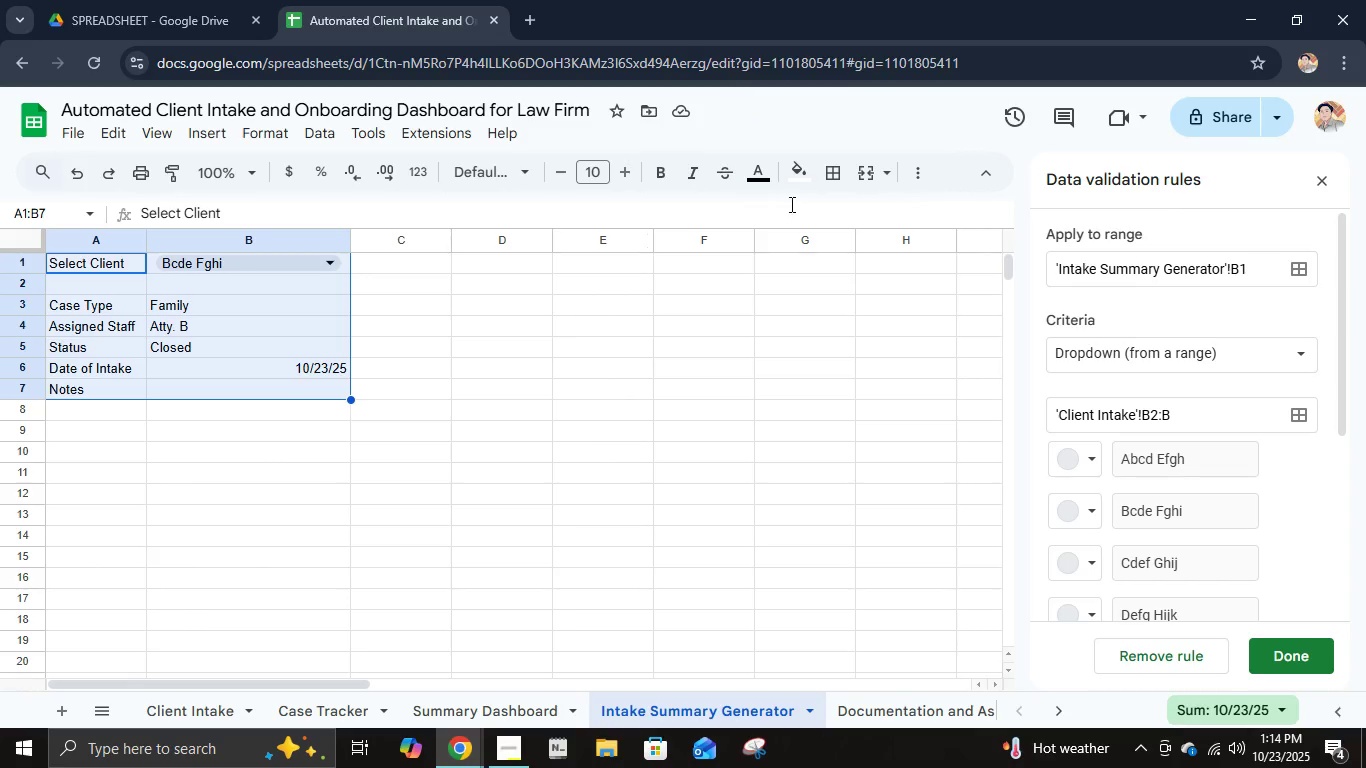 
left_click([821, 181])
 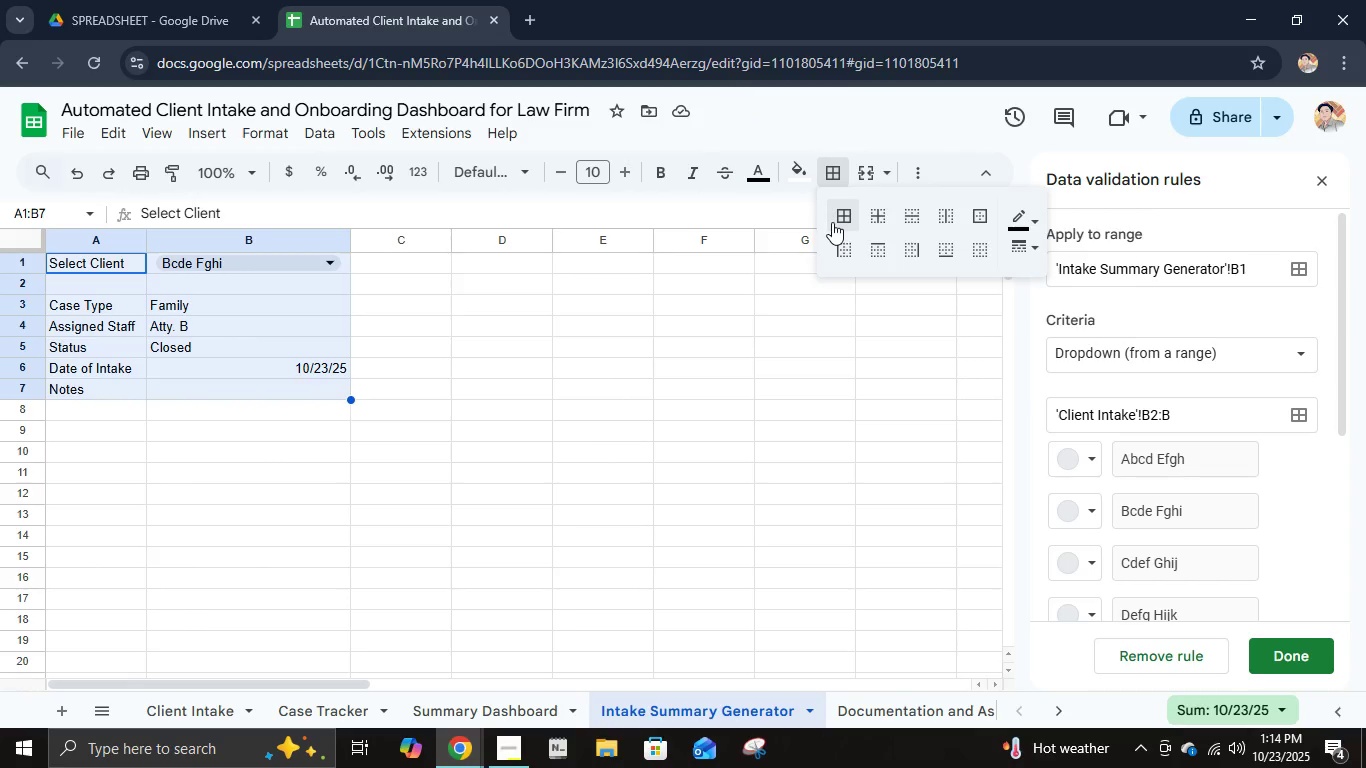 
left_click([832, 222])
 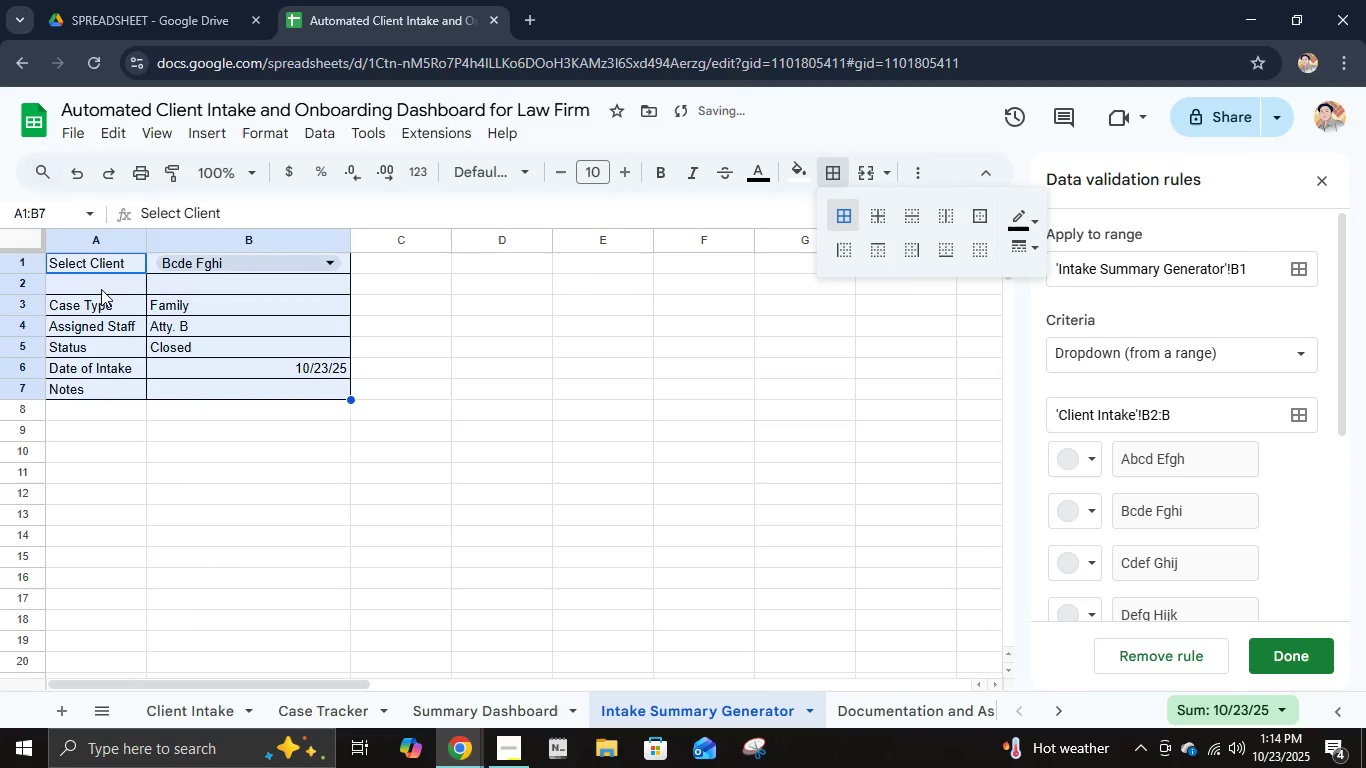 
left_click([100, 290])
 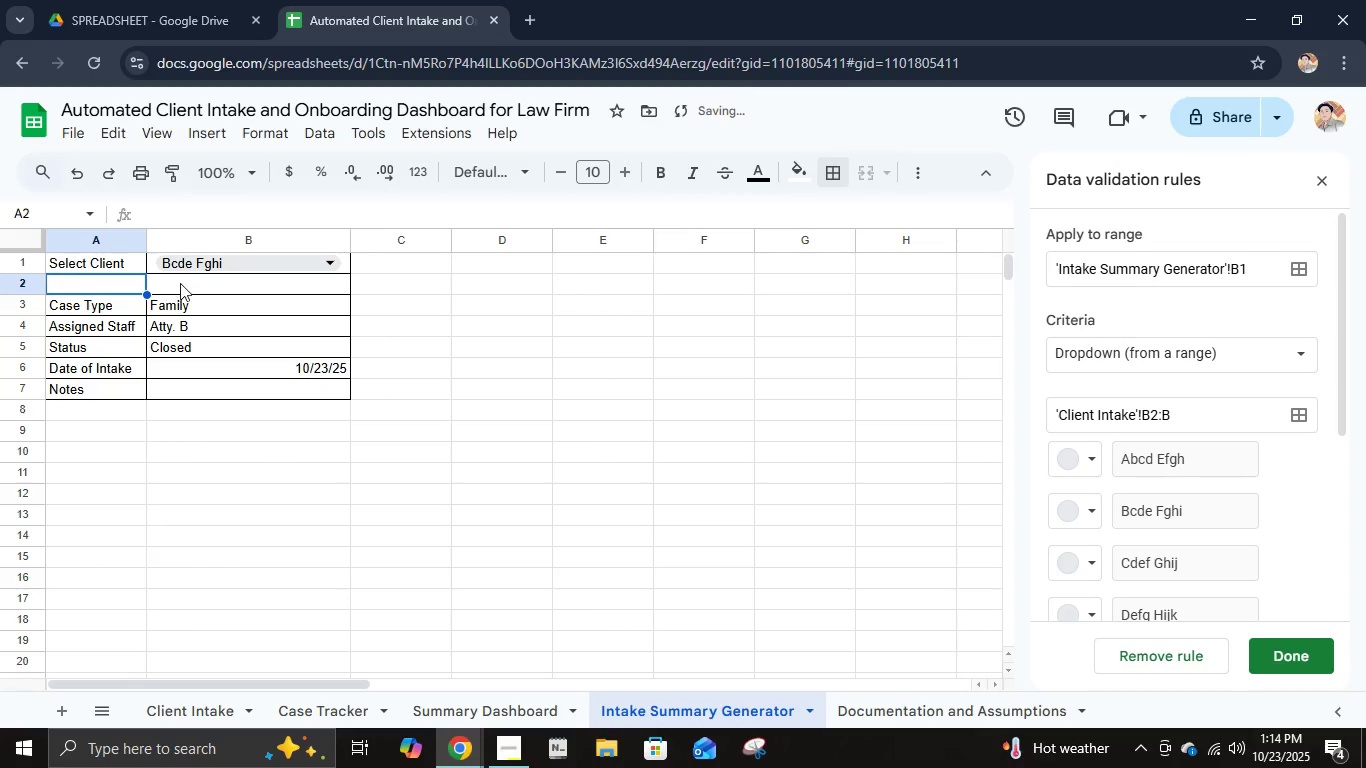 
hold_key(key=ShiftLeft, duration=0.67)
left_click([180, 283])
 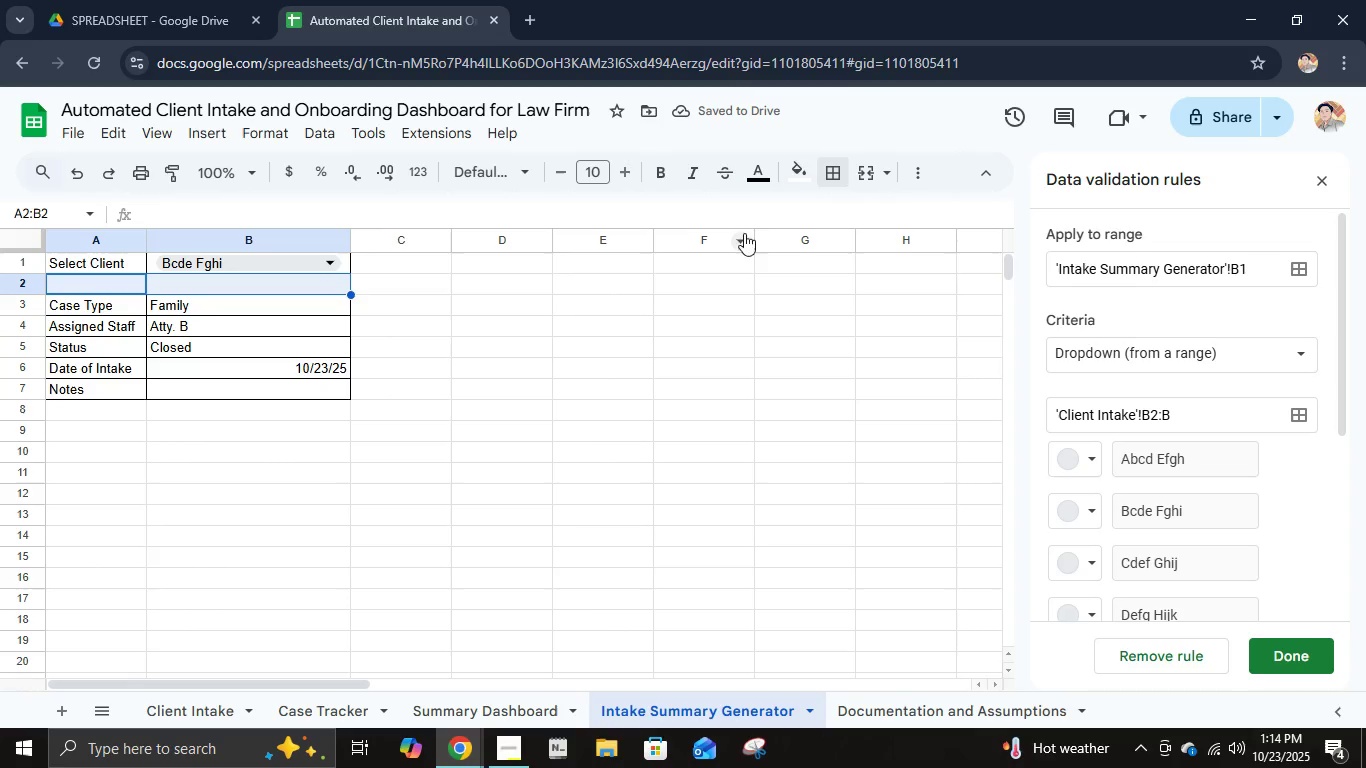 
left_click([868, 174])
 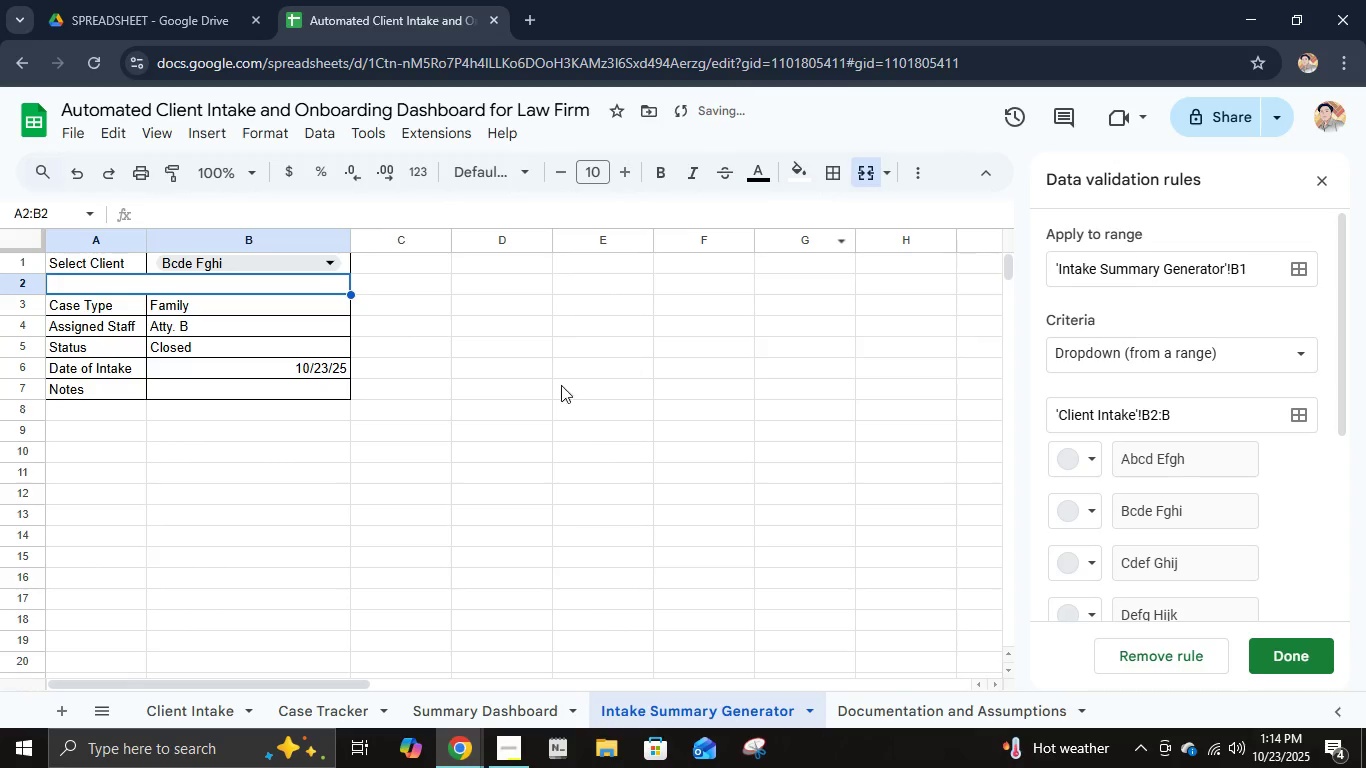 
left_click([520, 396])
 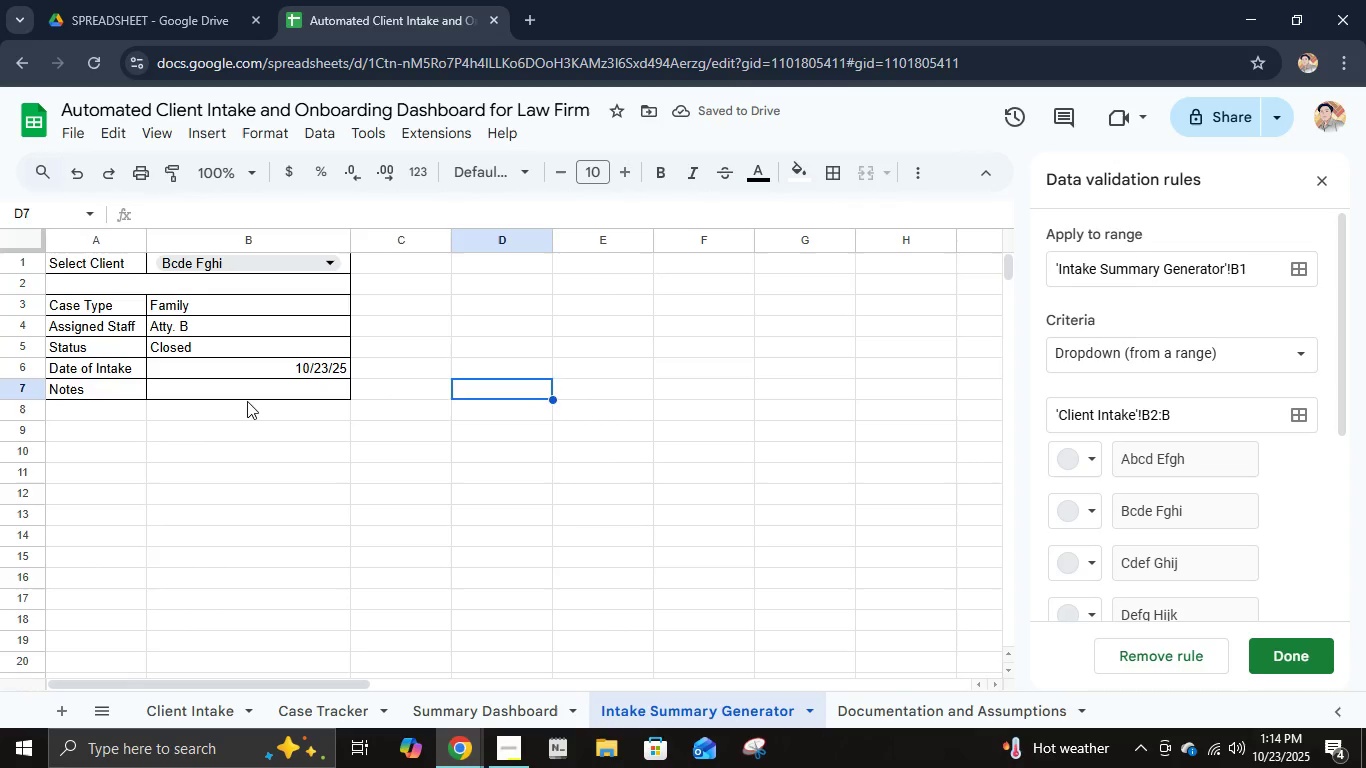 
left_click([246, 401])
 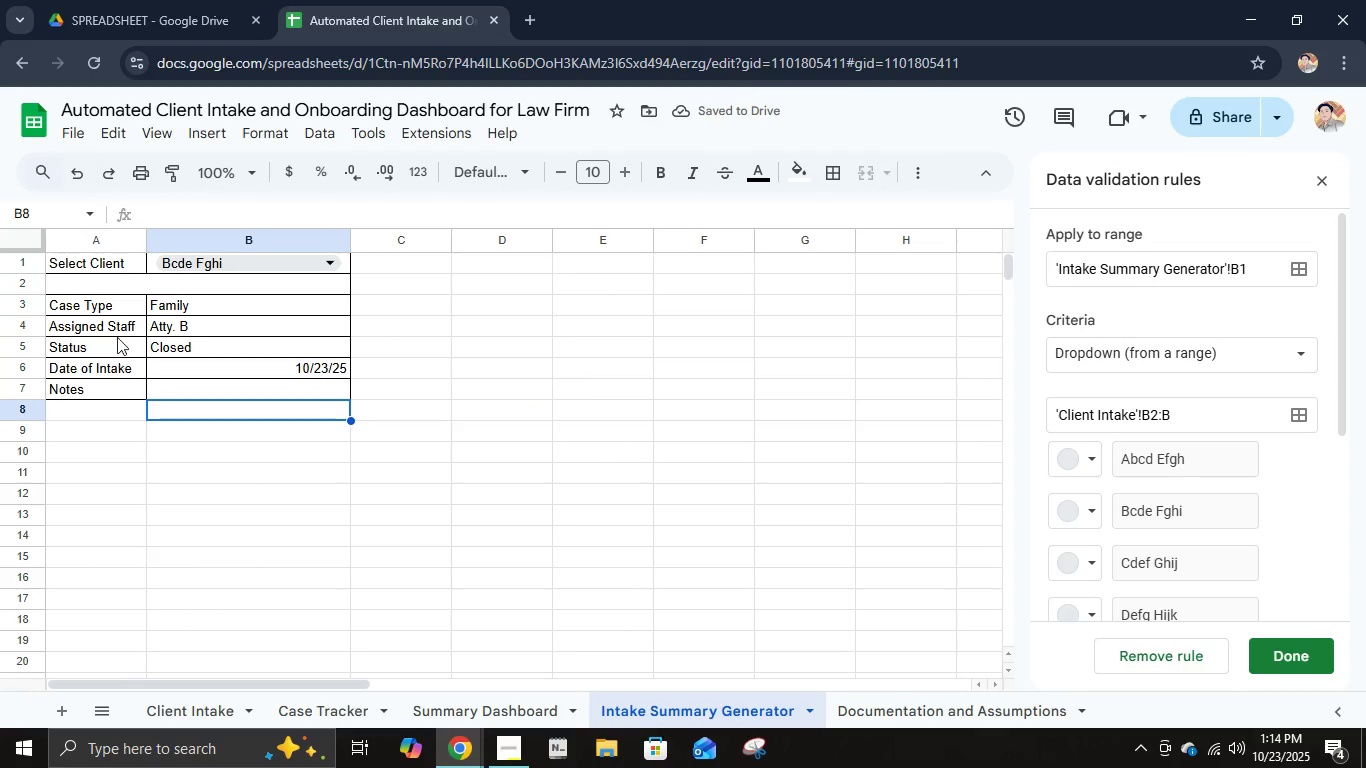 
left_click([117, 383])
 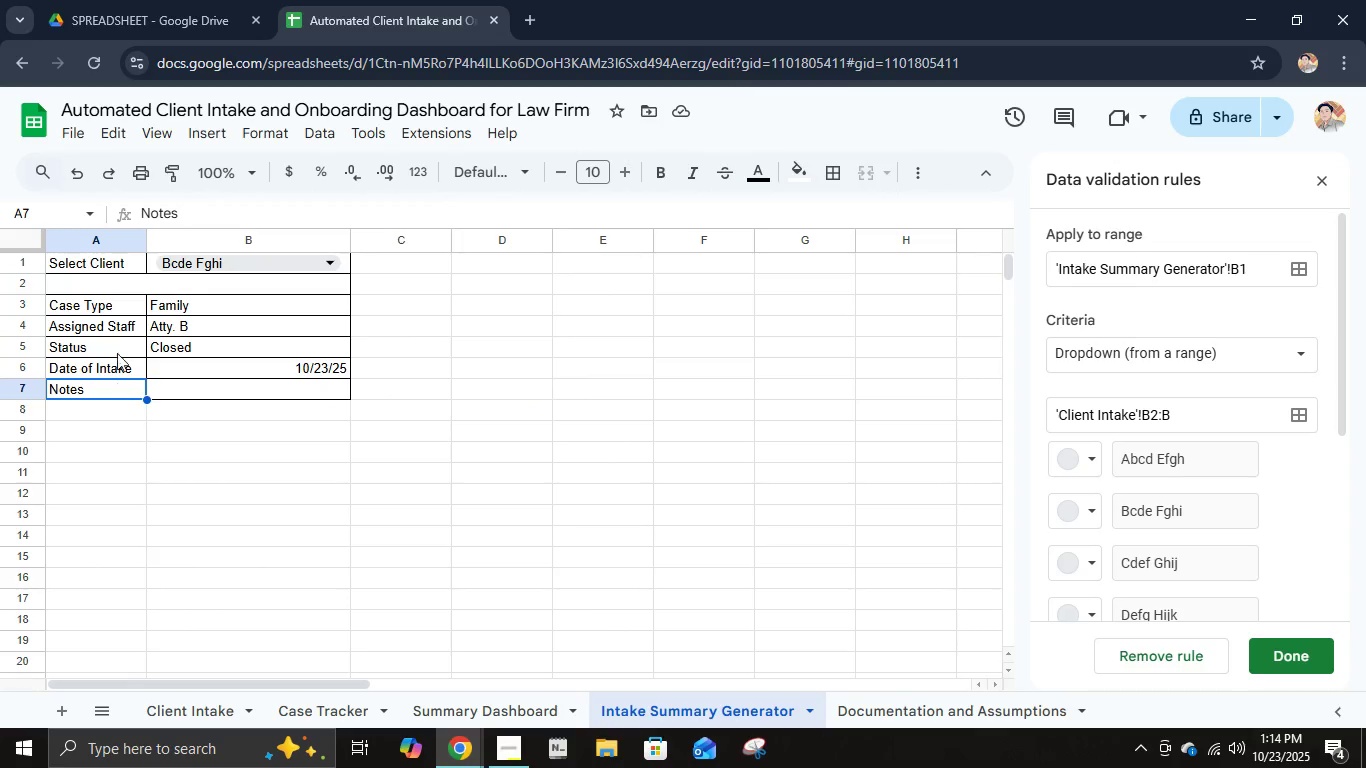 
hold_key(key=ShiftLeft, duration=1.31)
left_click([114, 261])
 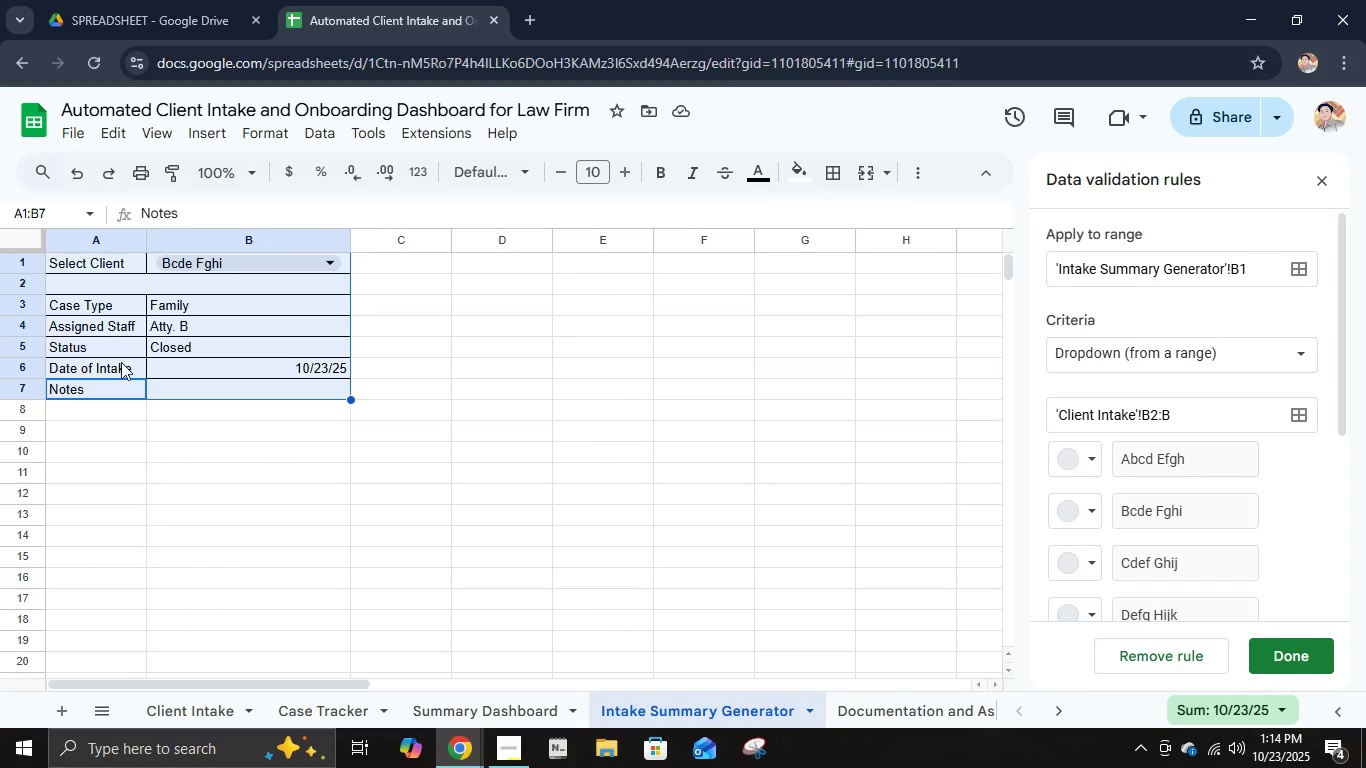 
left_click([121, 363])
 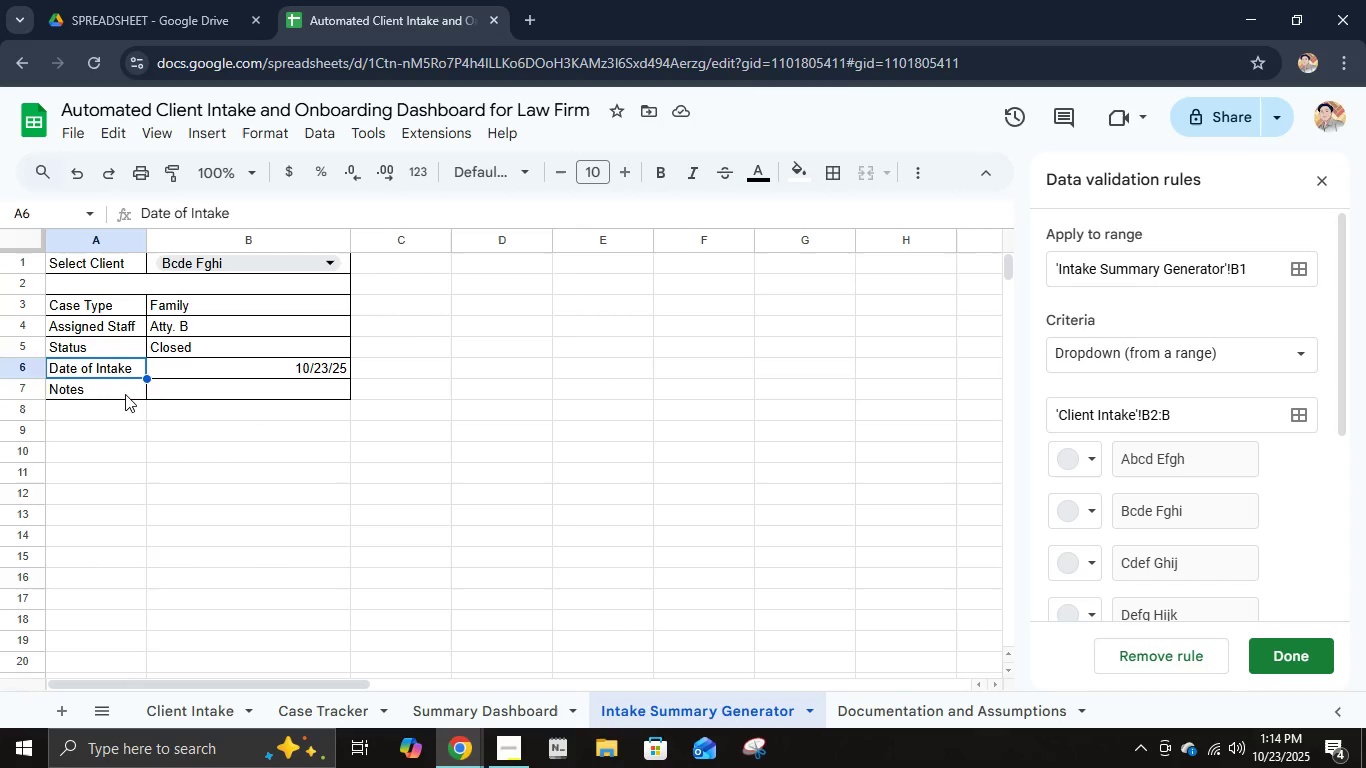 
left_click([125, 394])
 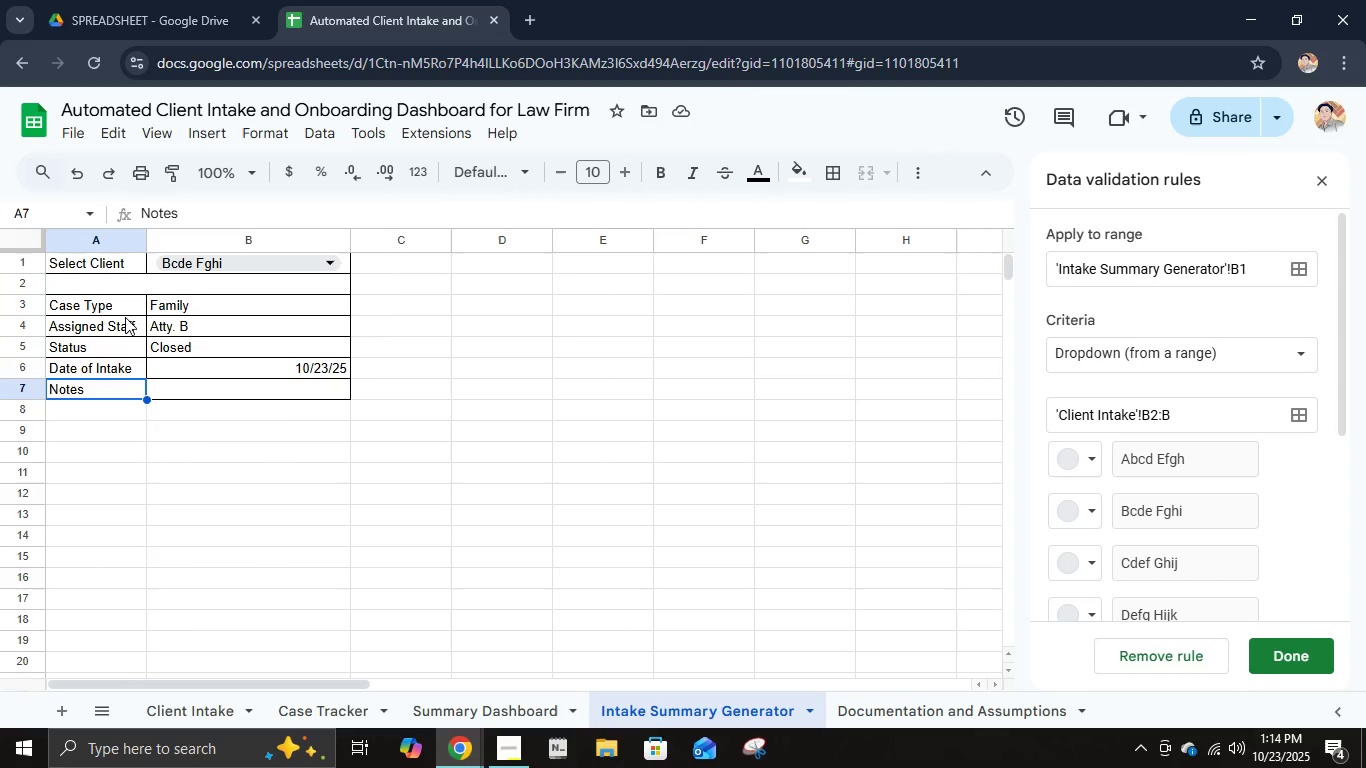 
hold_key(key=ShiftLeft, duration=0.73)
left_click([125, 307])
 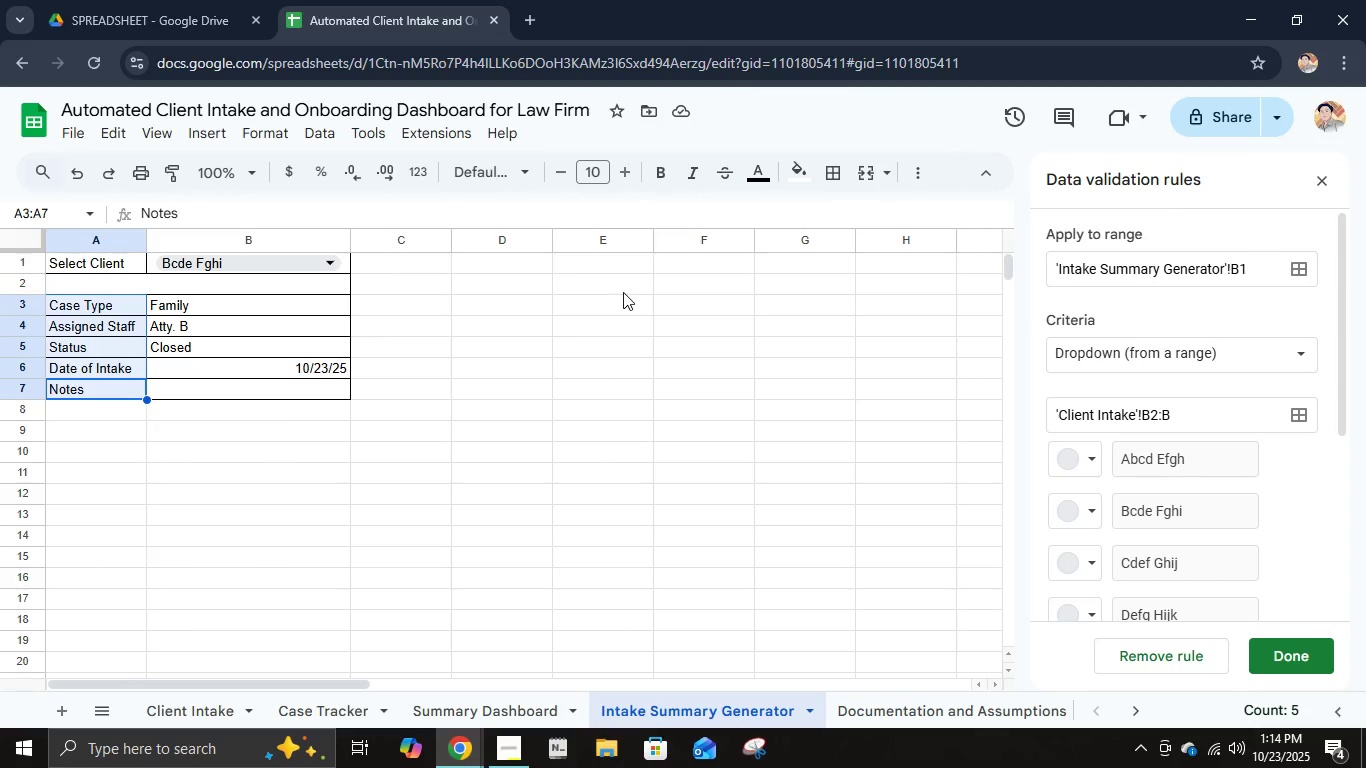 
left_click([918, 183])
 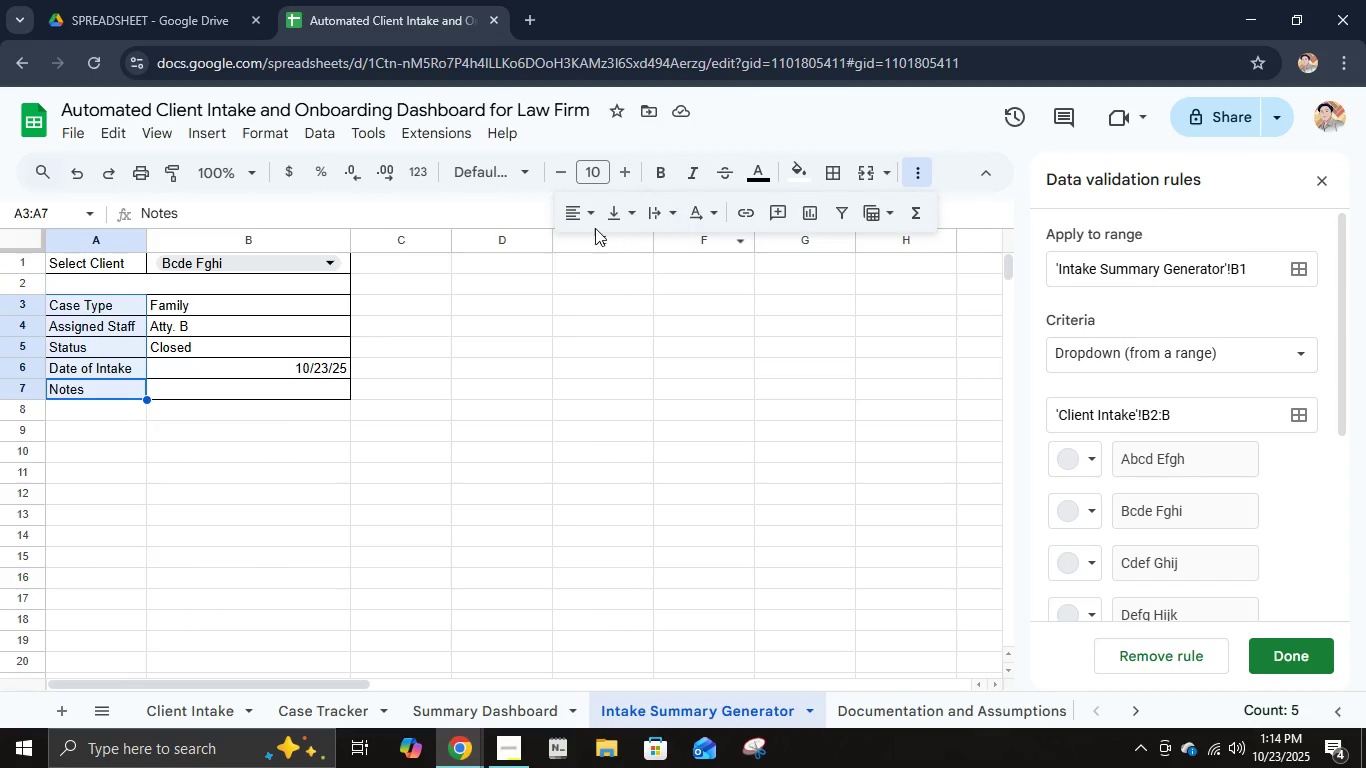 
left_click([588, 216])
 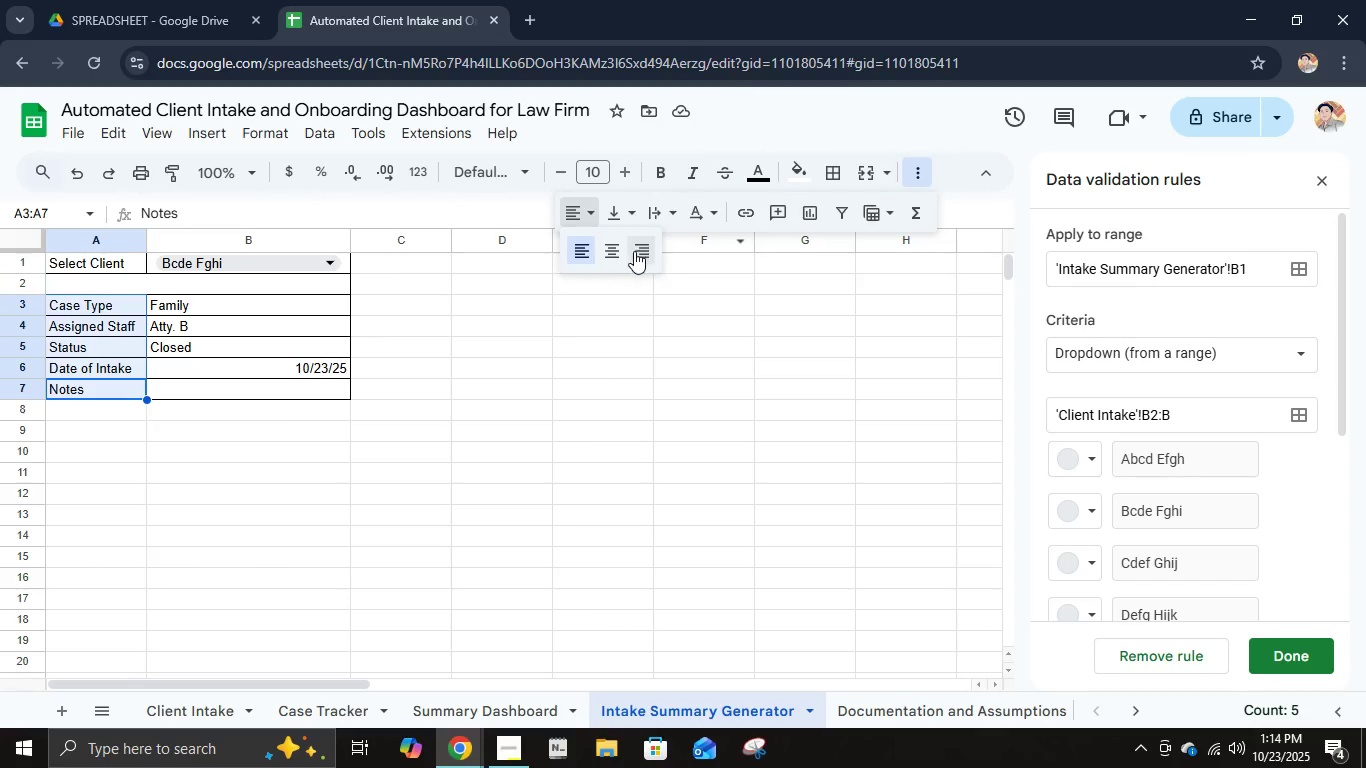 
left_click([634, 251])
 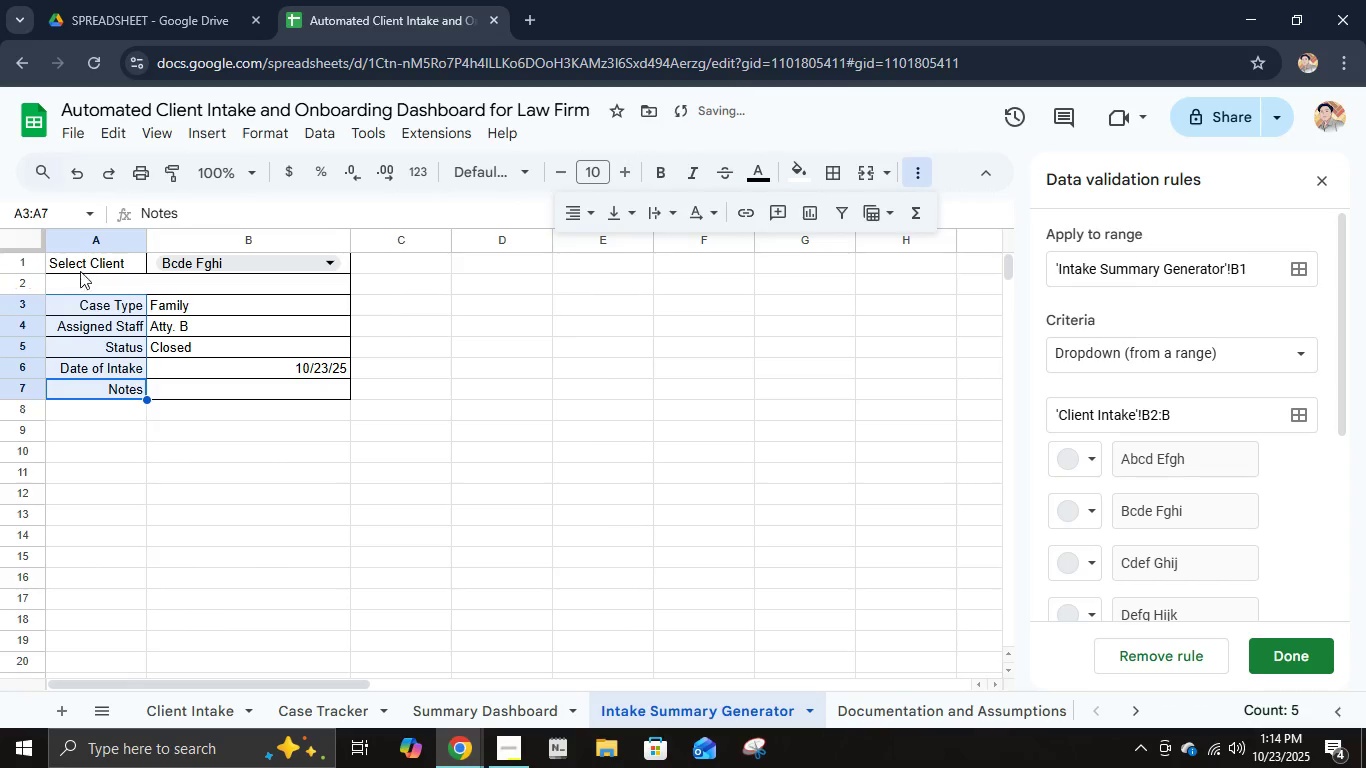 
left_click([81, 268])
 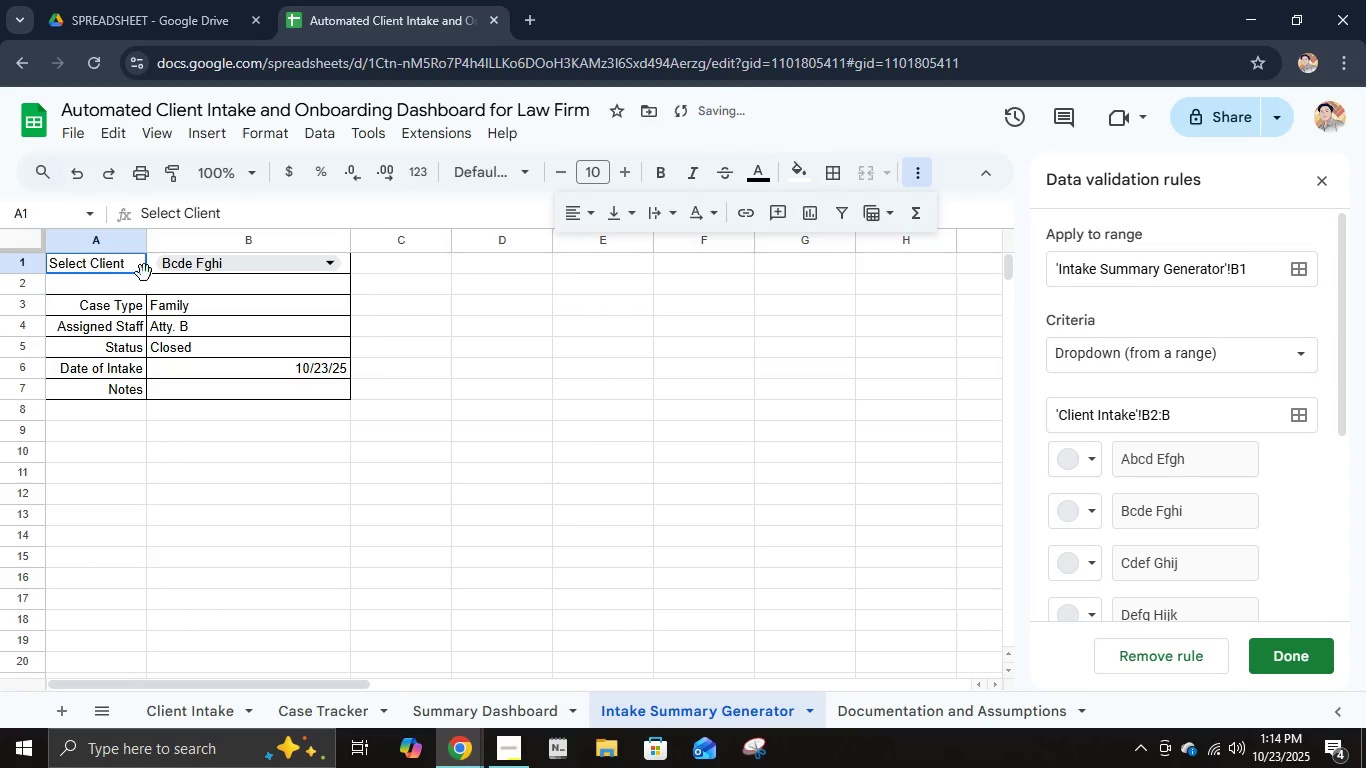 
hold_key(key=ShiftLeft, duration=1.53)
 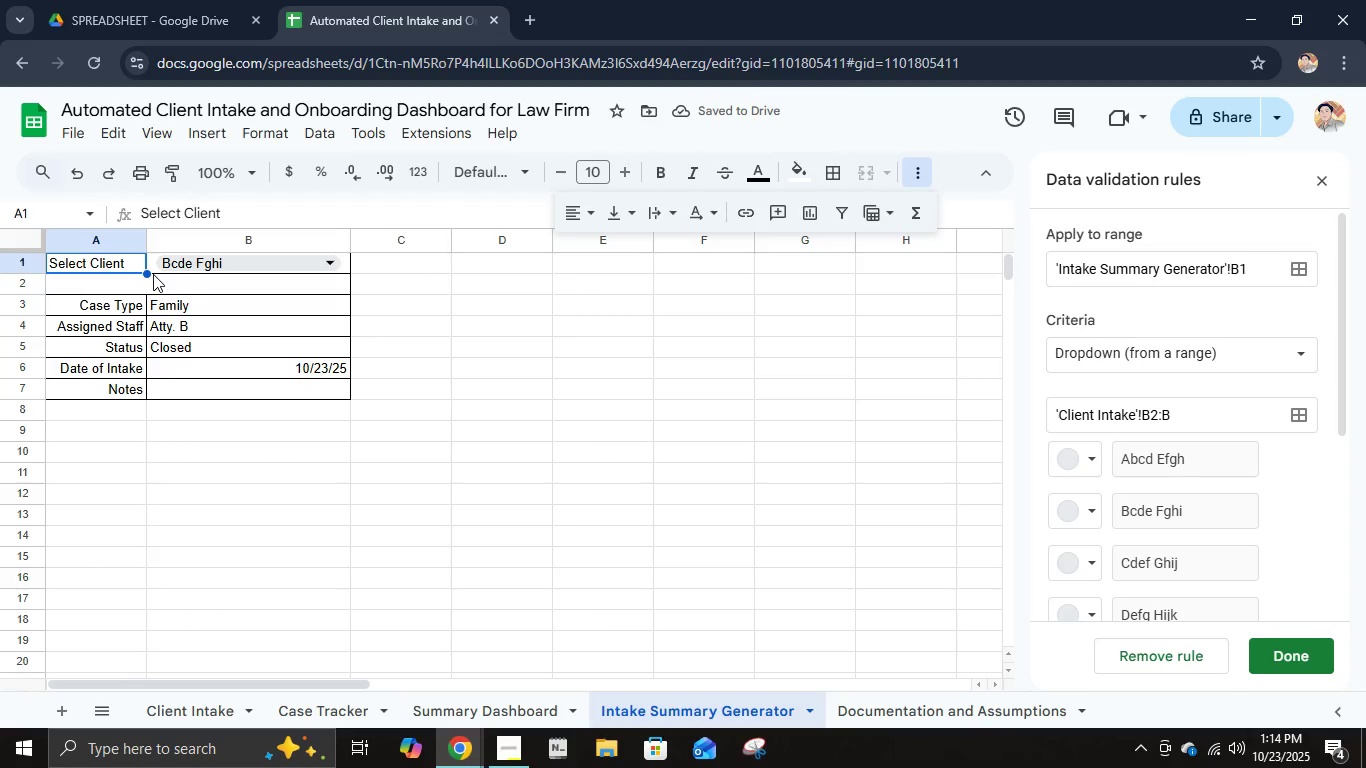 
hold_key(key=ShiftLeft, duration=0.89)
left_click([153, 274])
 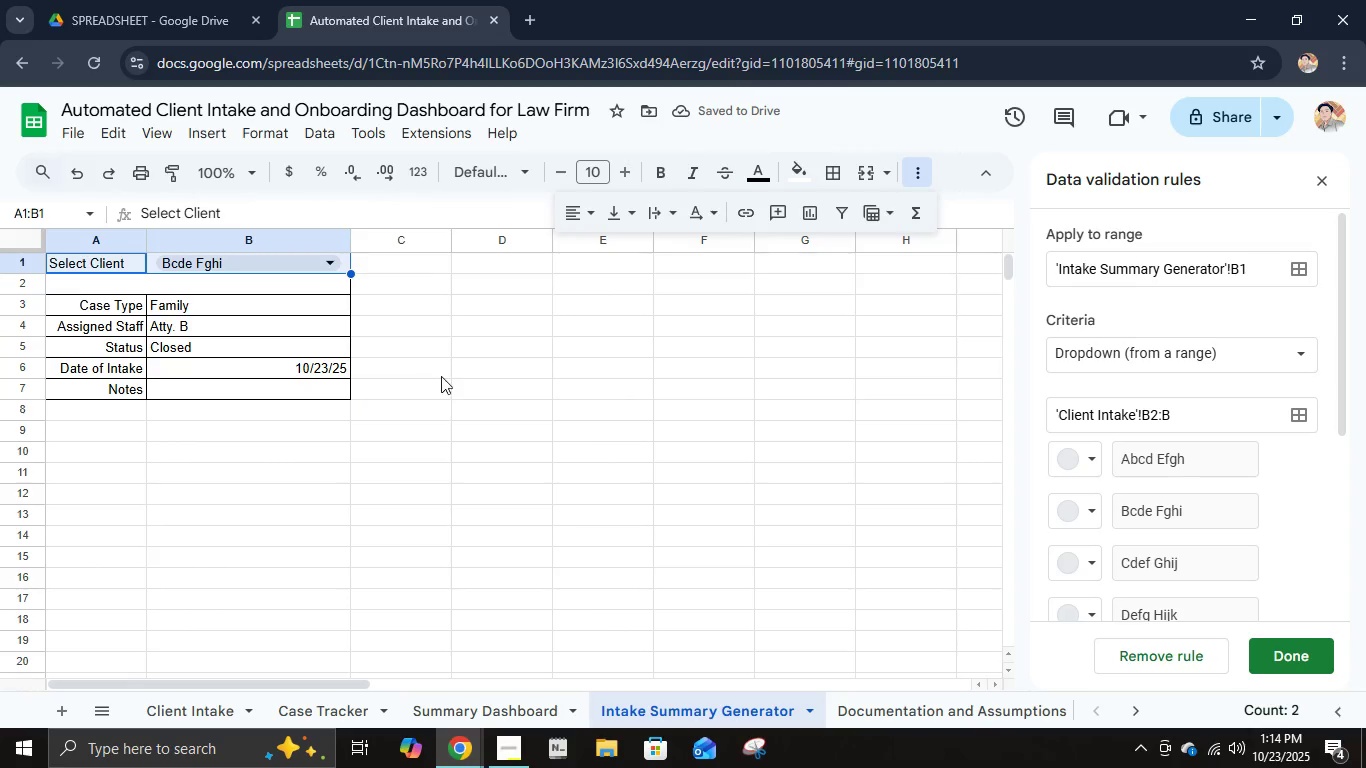 
key(Control+B)
 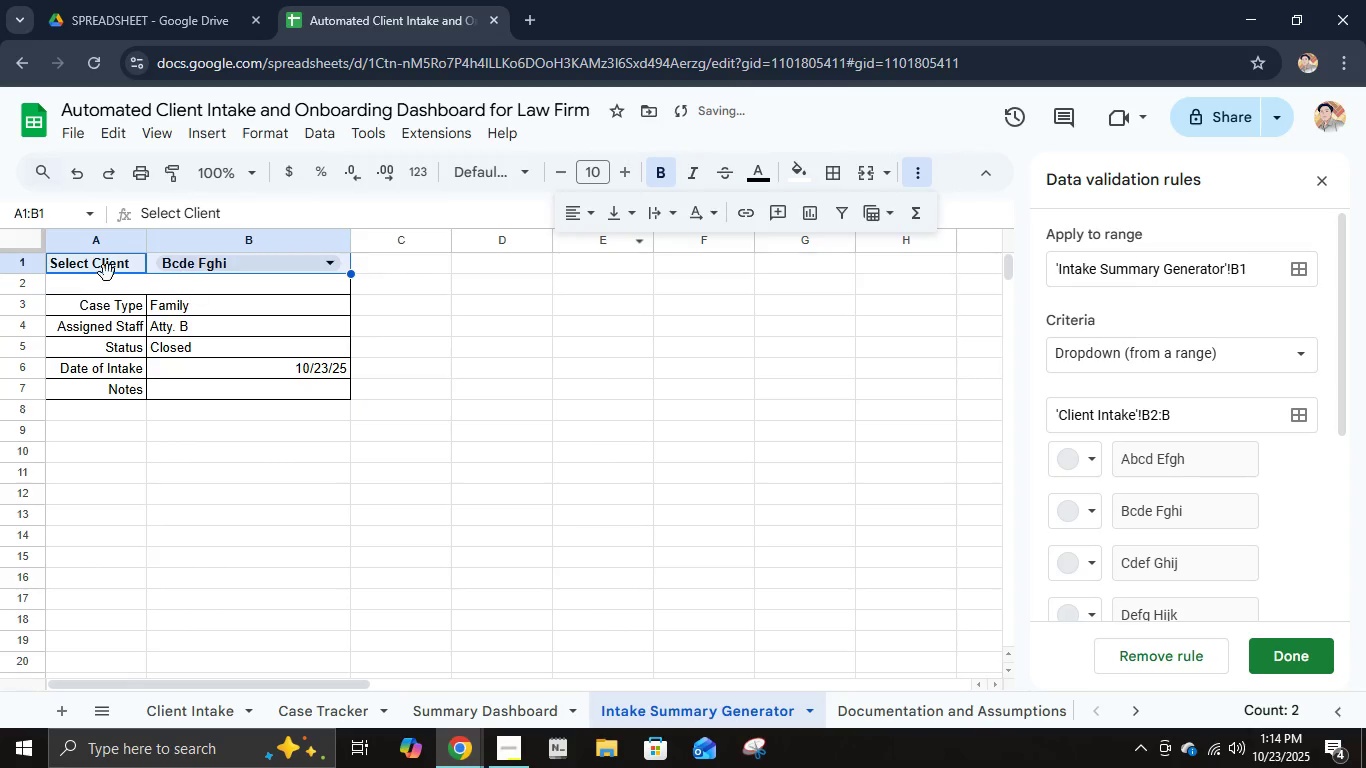 
left_click([101, 268])
 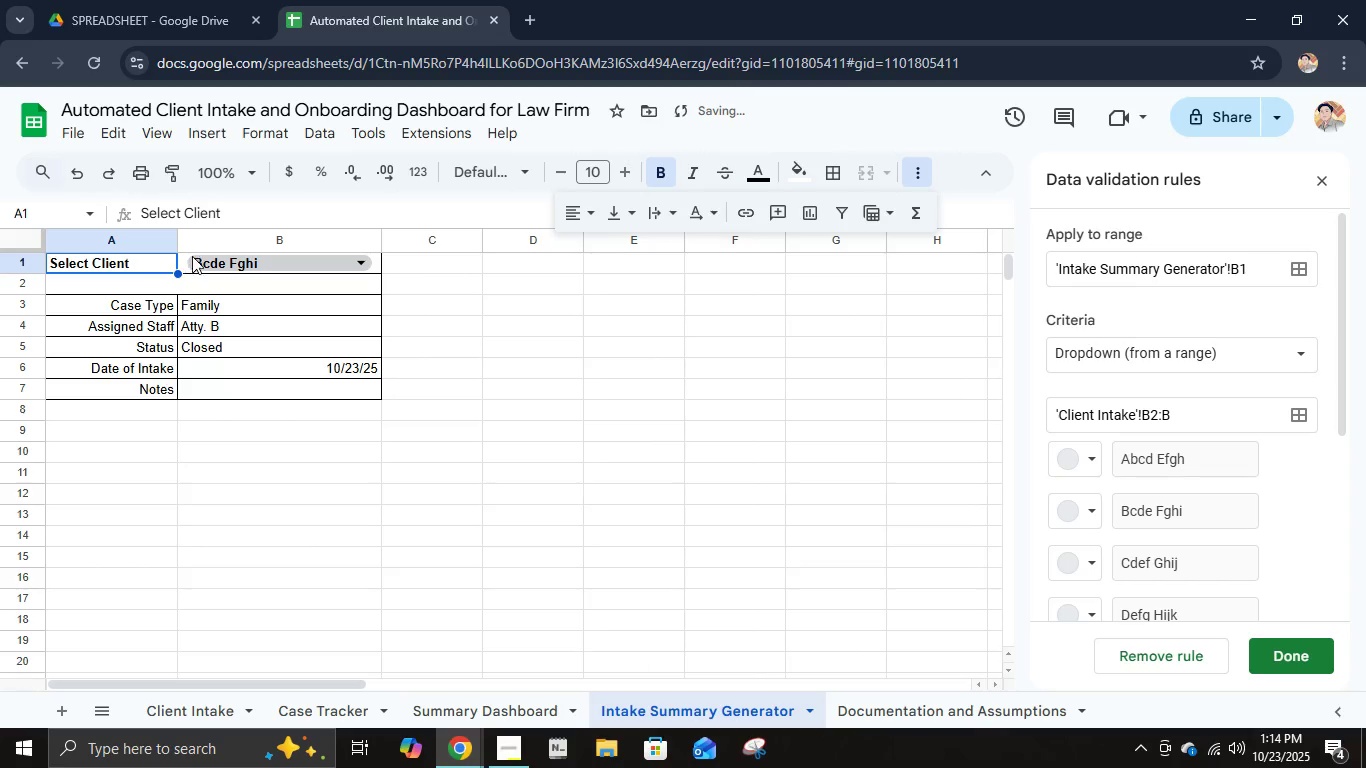 
wait(5.19)
 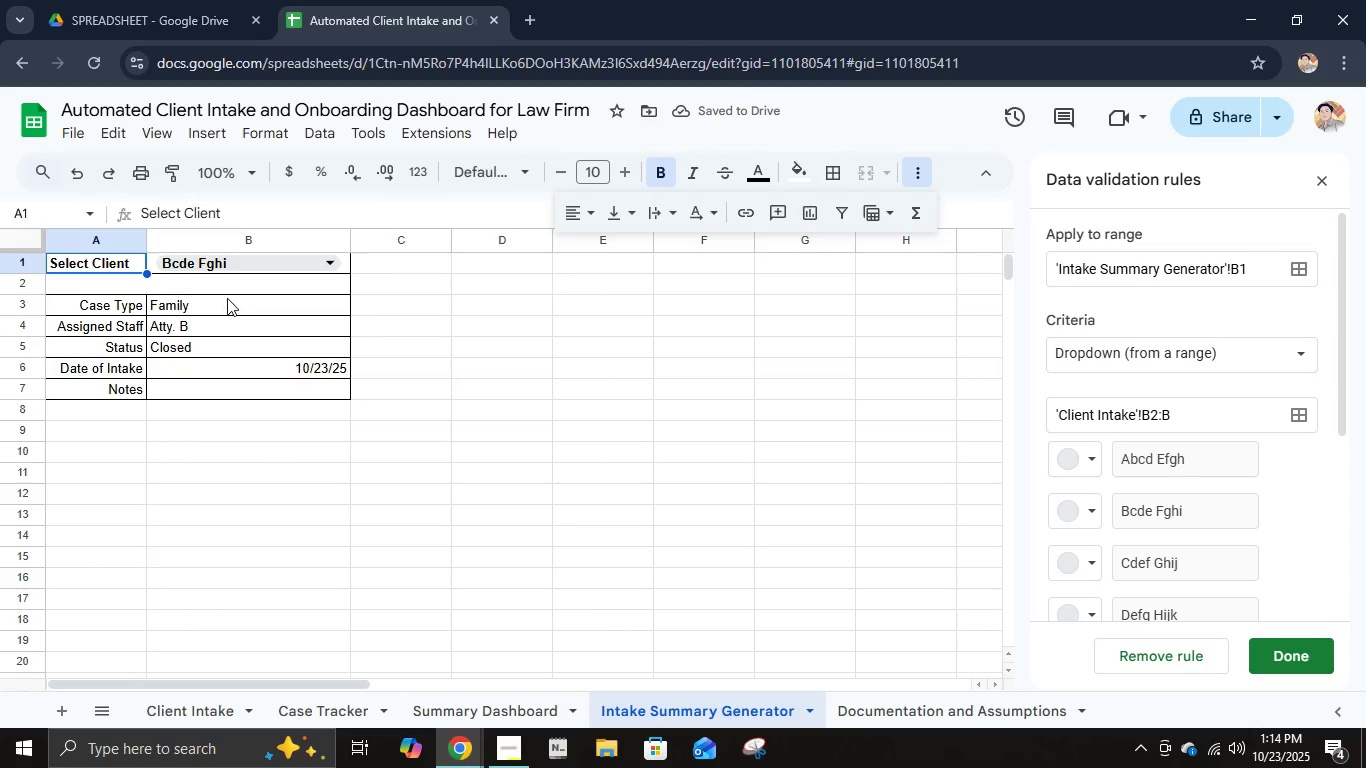 
left_click([230, 305])
 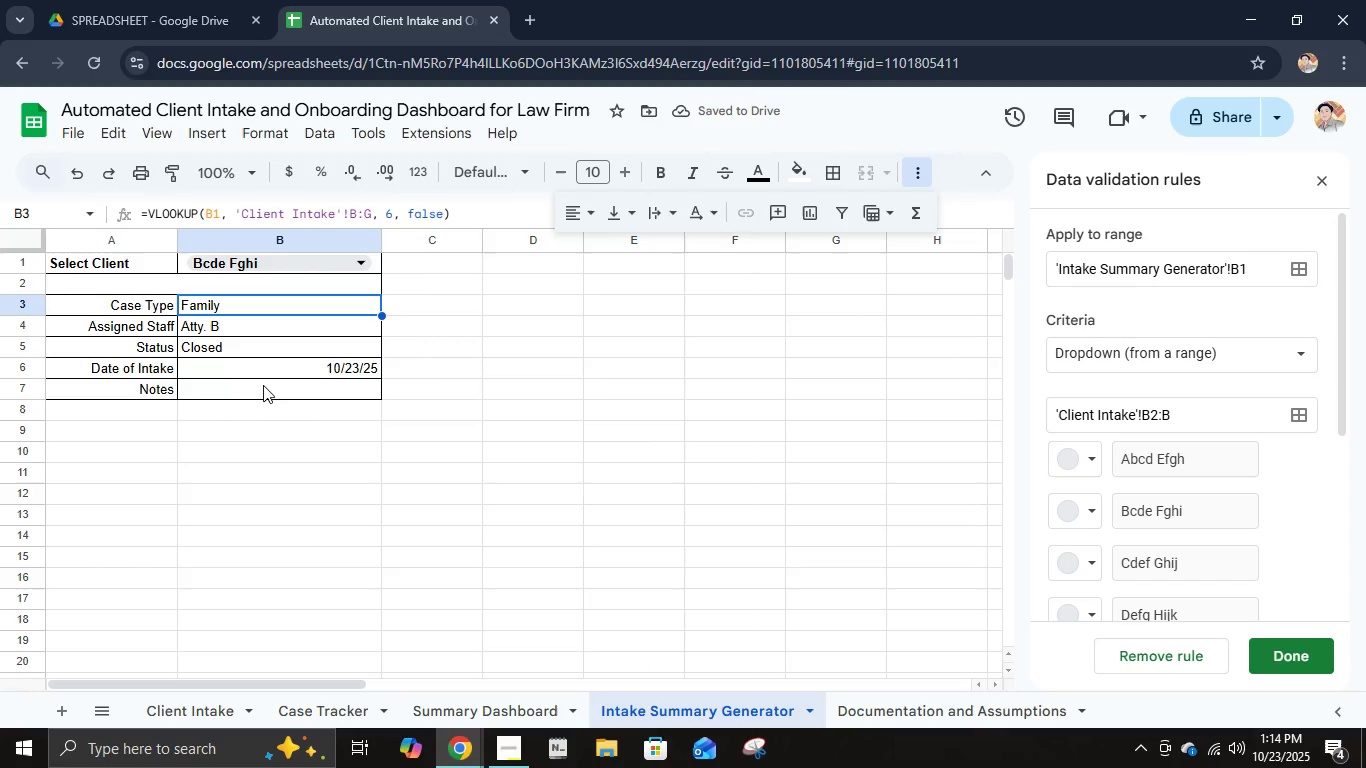 
hold_key(key=ShiftLeft, duration=0.66)
left_click([263, 385])
 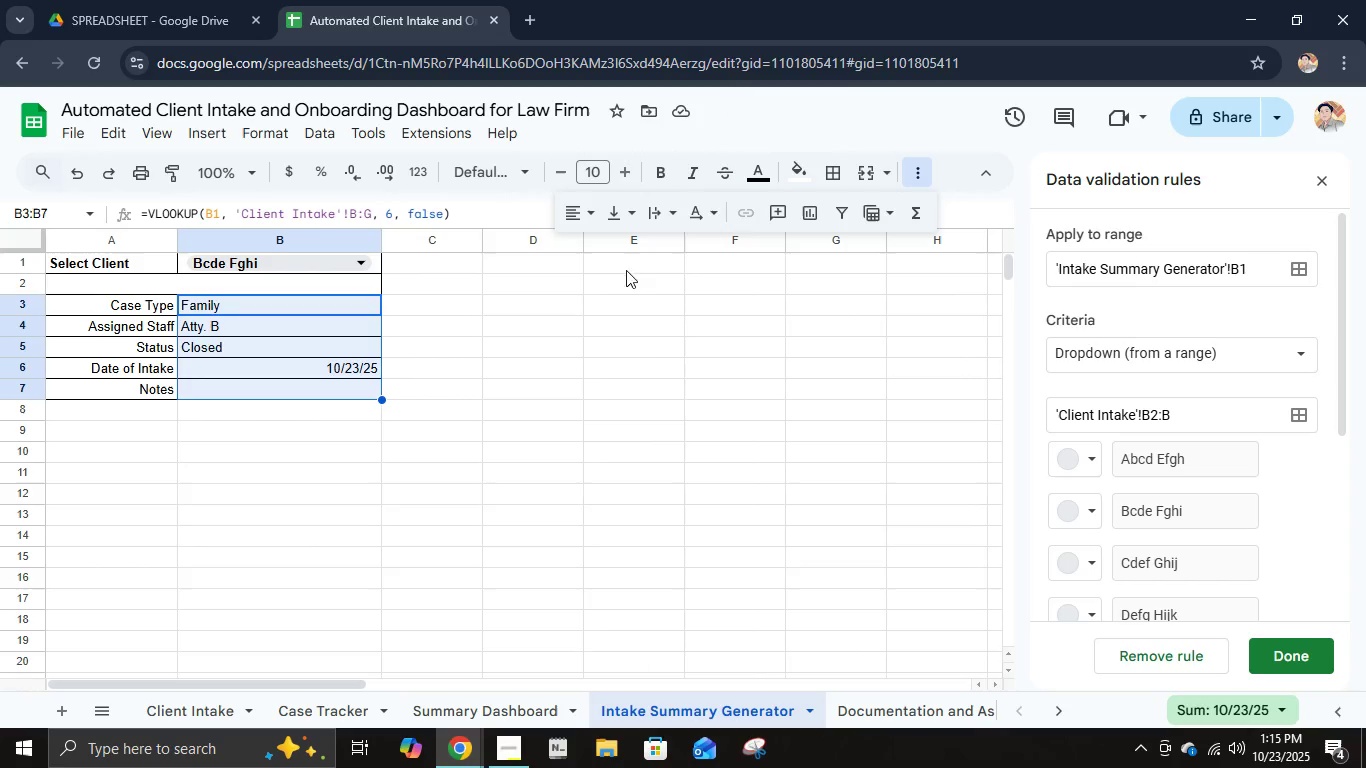 
left_click([579, 213])
 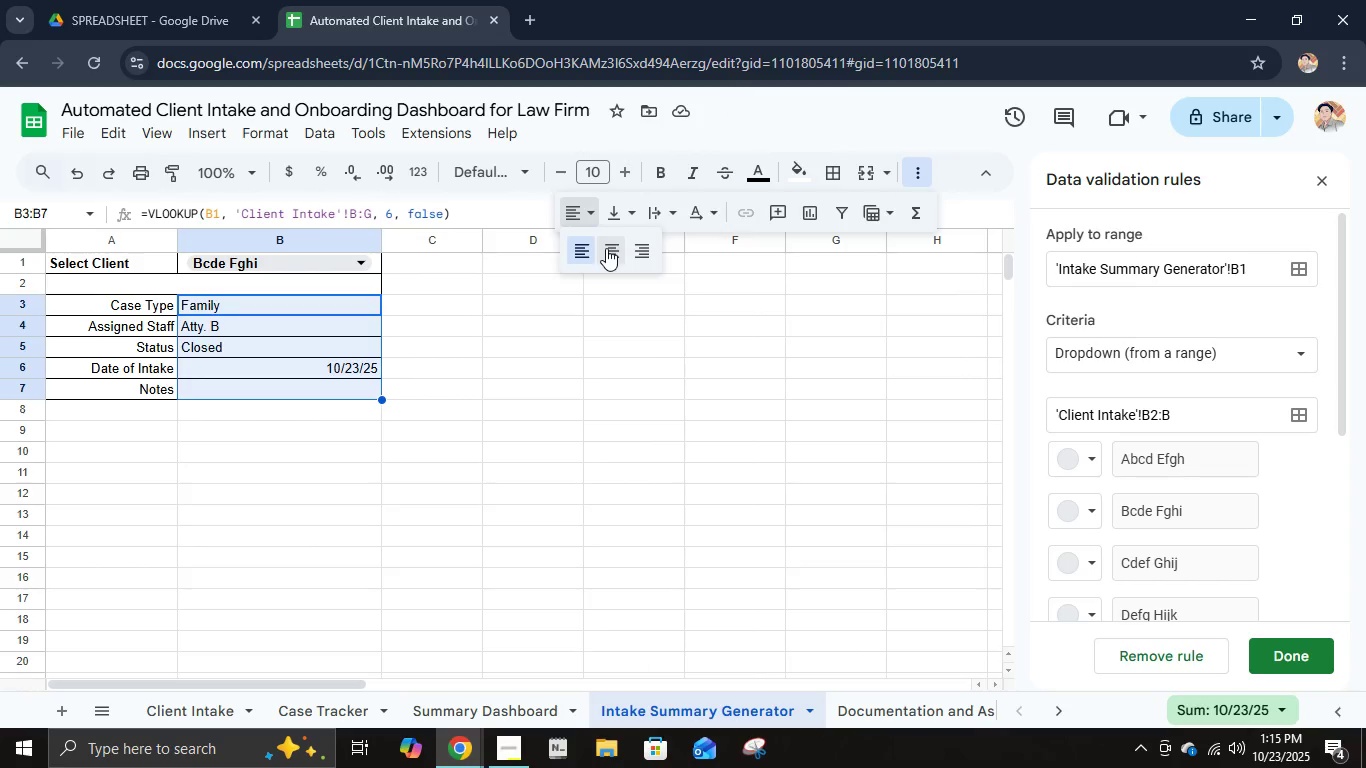 
left_click([606, 248])
 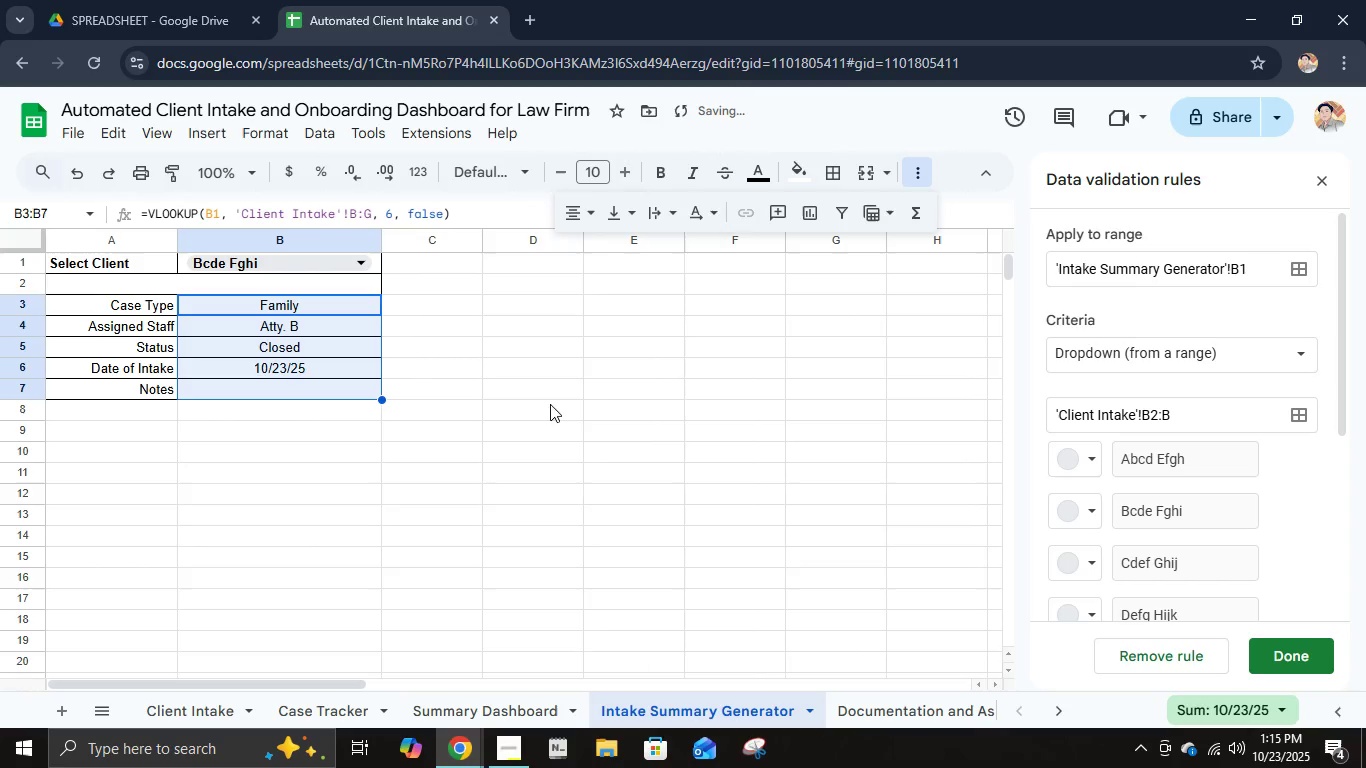 
left_click([501, 354])
 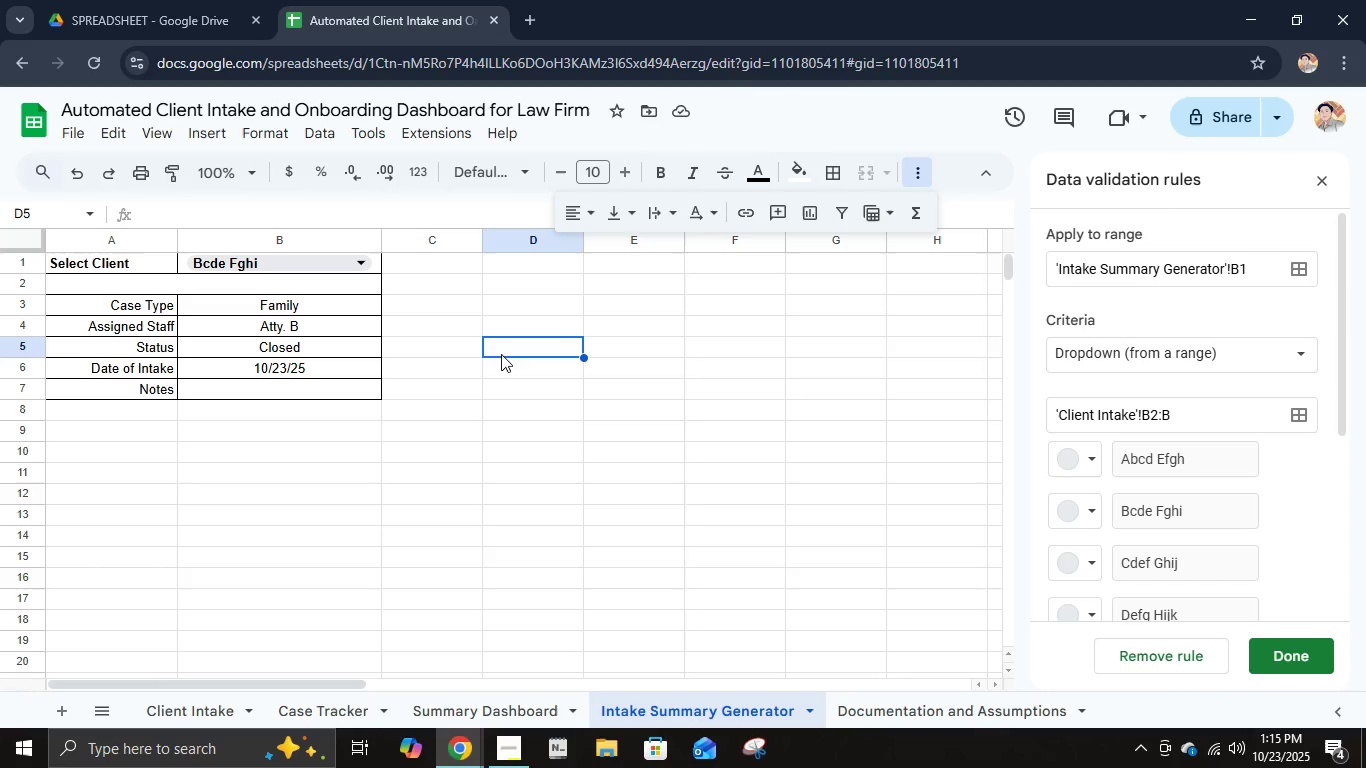 
wait(8.56)
 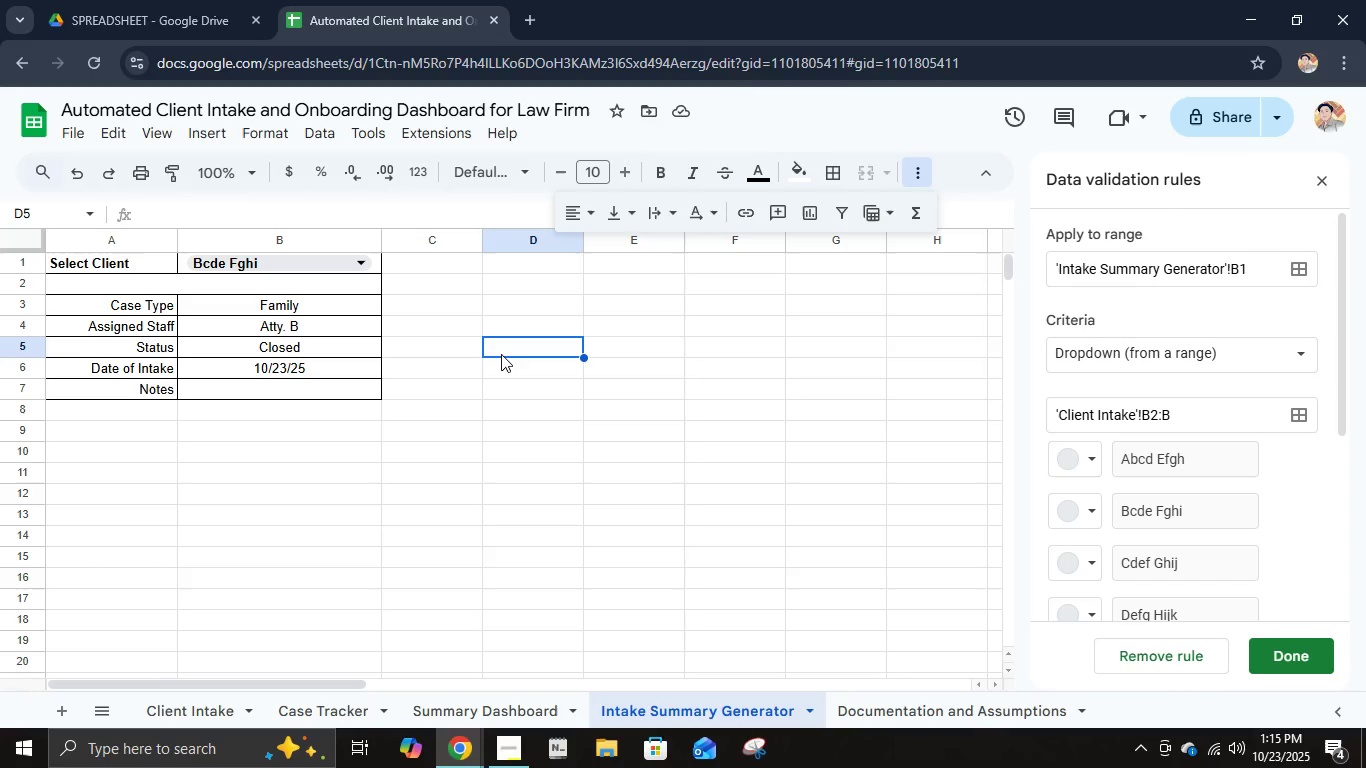 
left_click([1320, 177])
 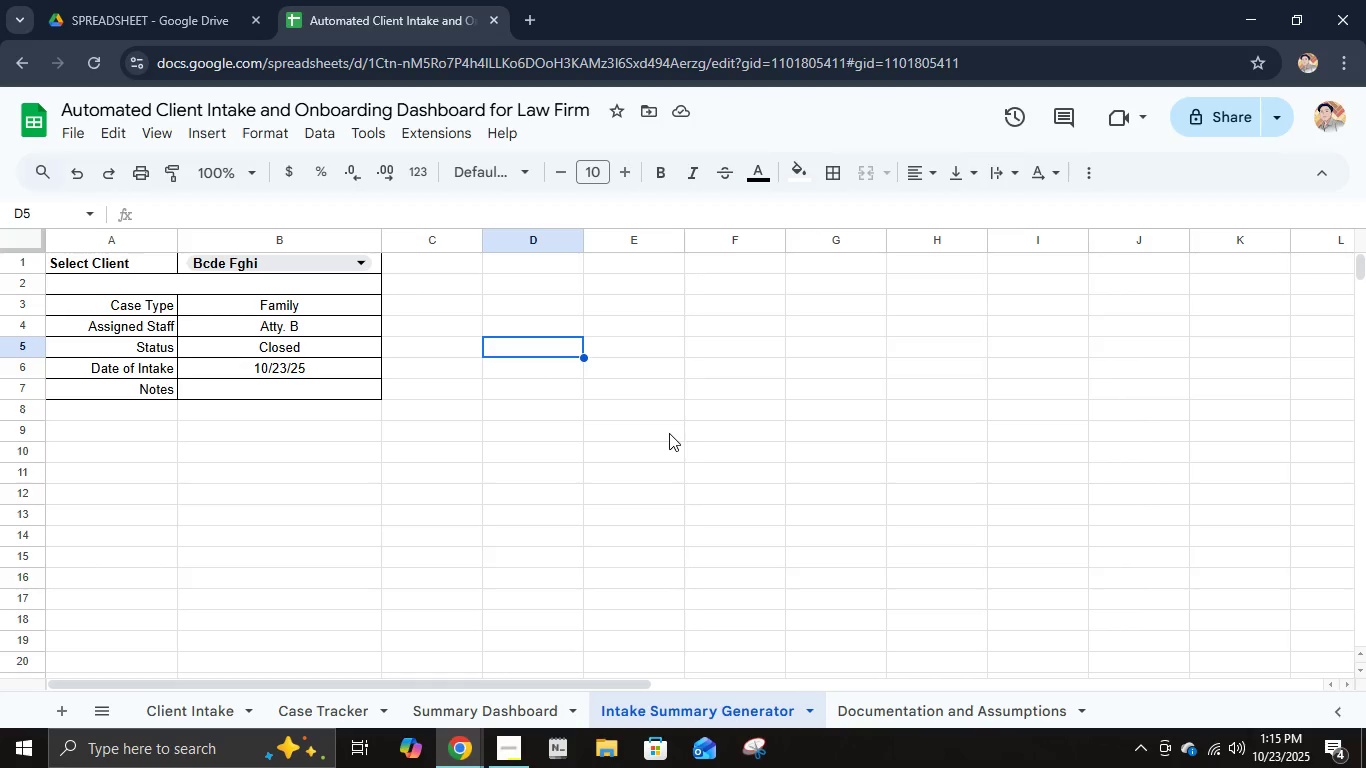 
scroll: coordinate [678, 425], scroll_direction: up, amount: 3.0
 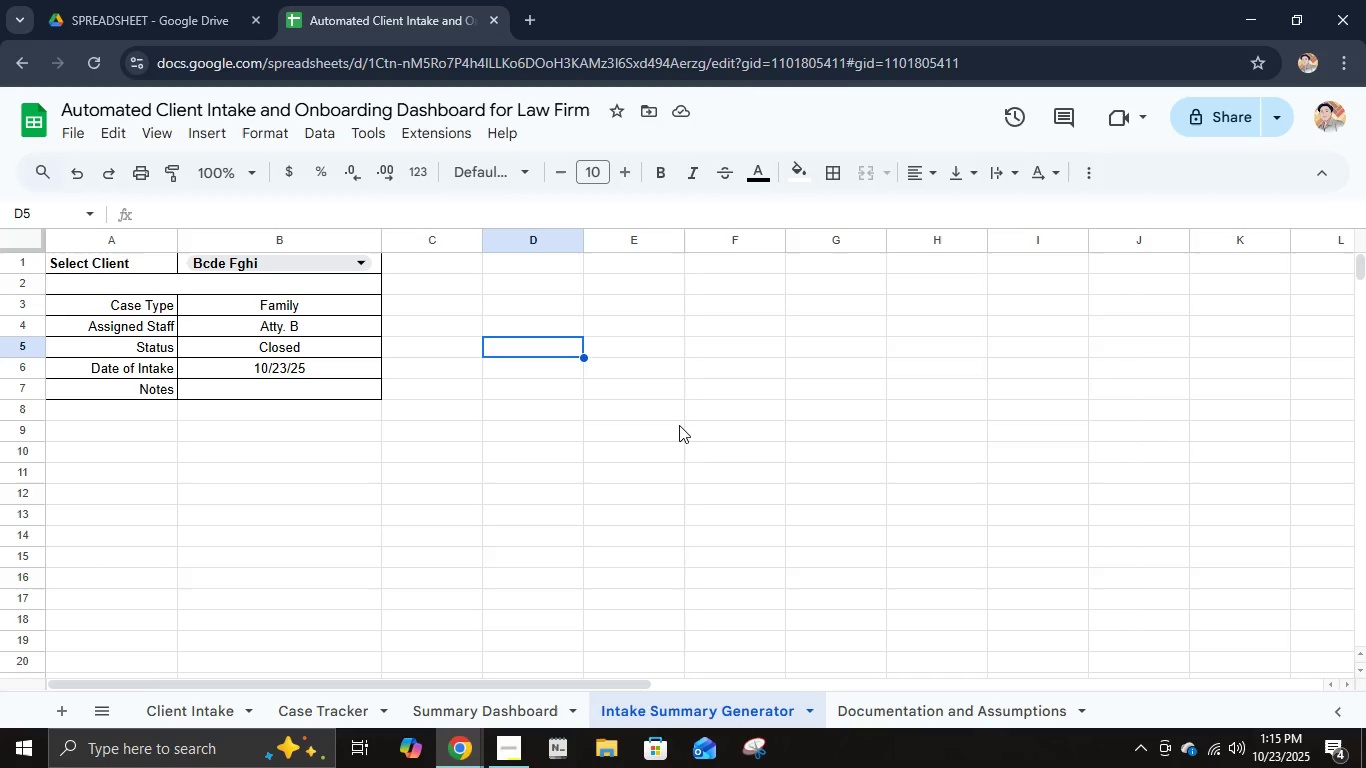 
wait(9.08)
 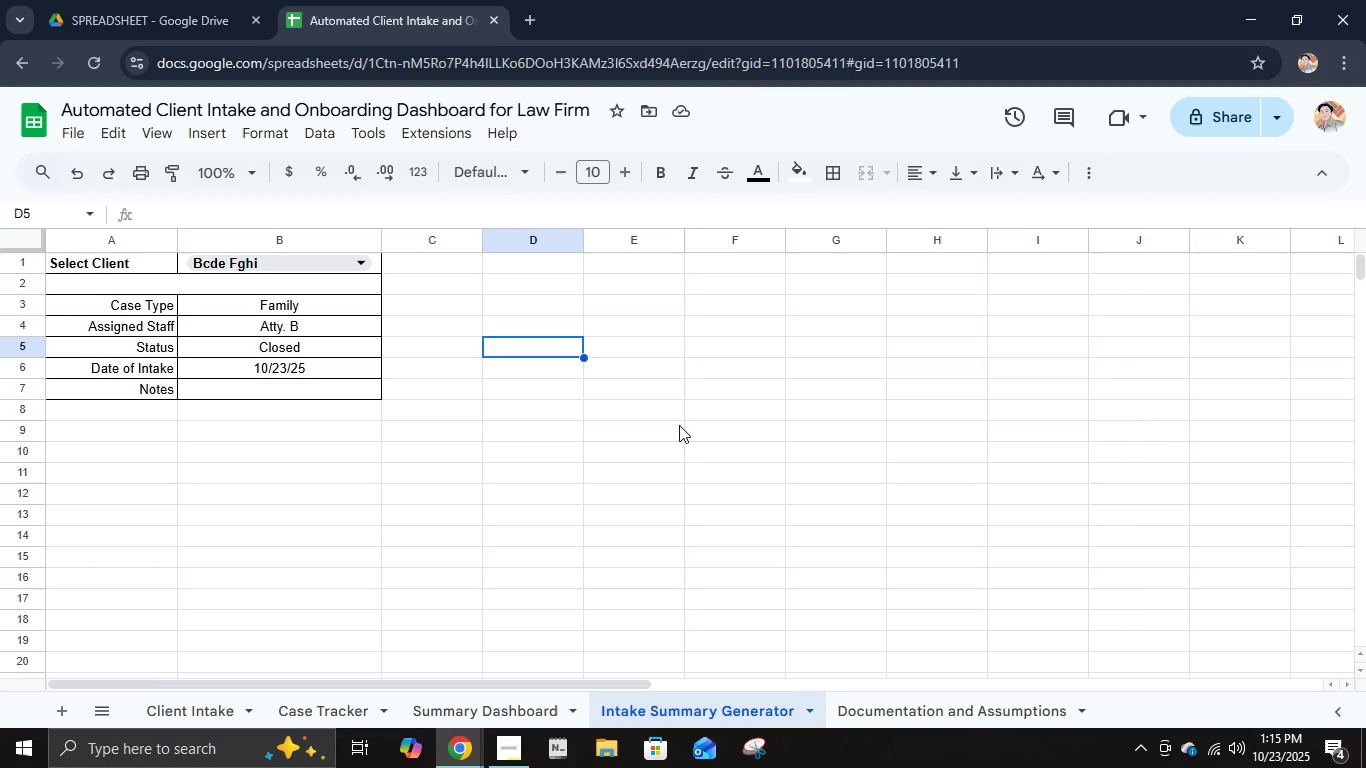 
left_click([132, 177])
 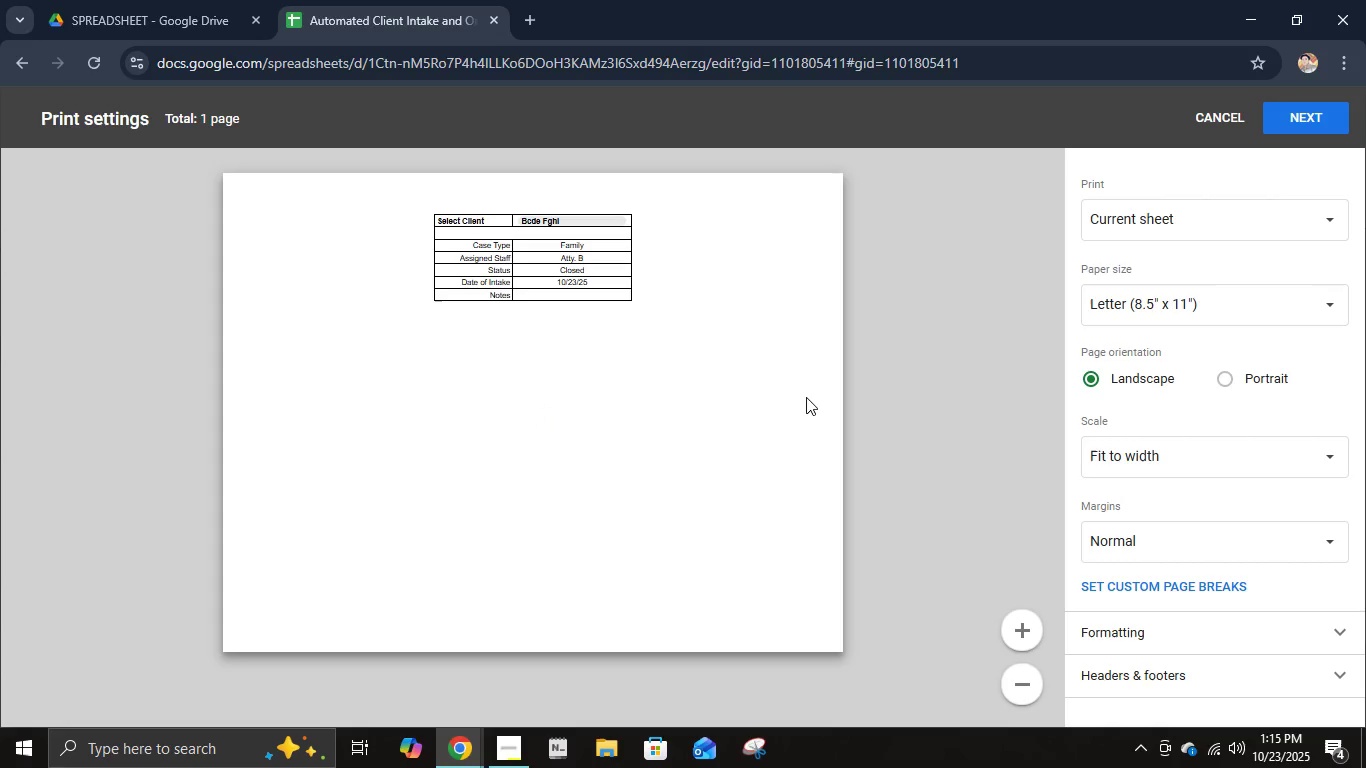 
wait(8.45)
 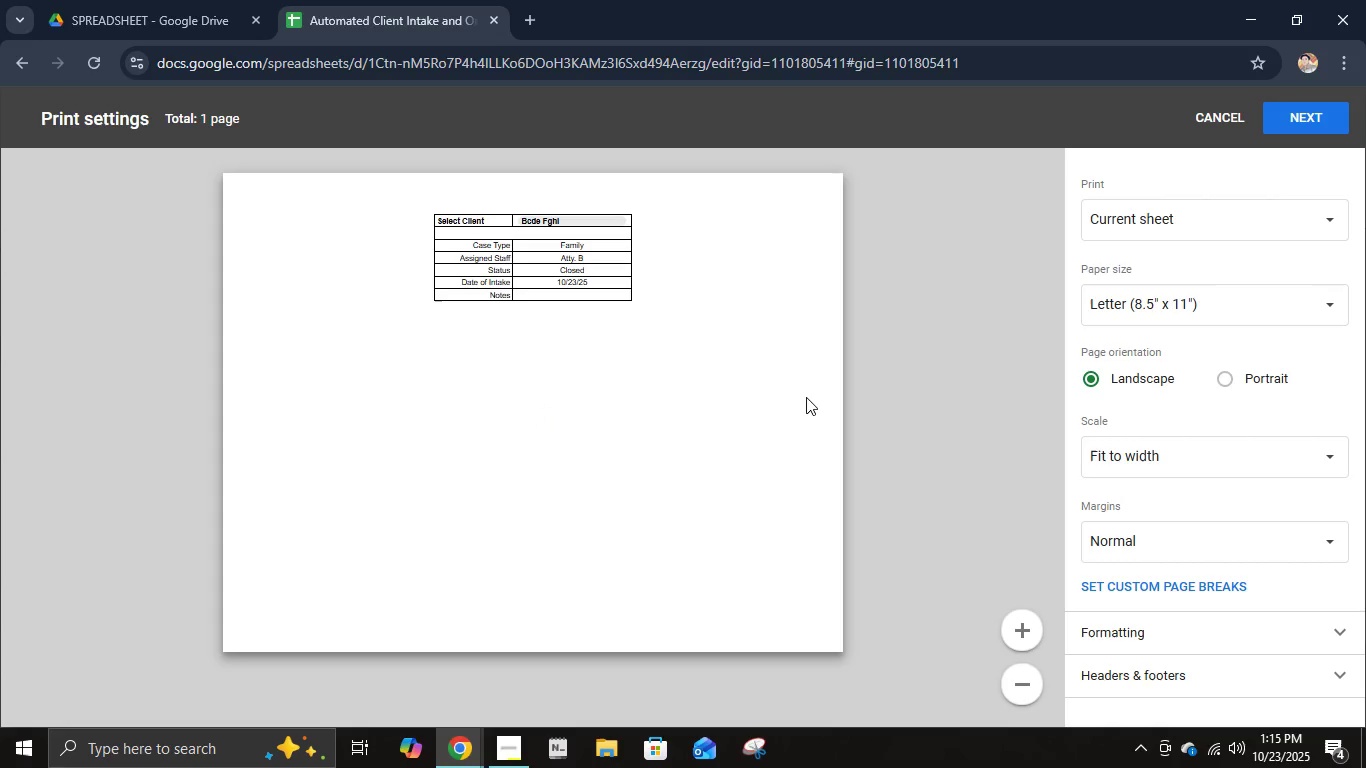 
left_click([1164, 471])
 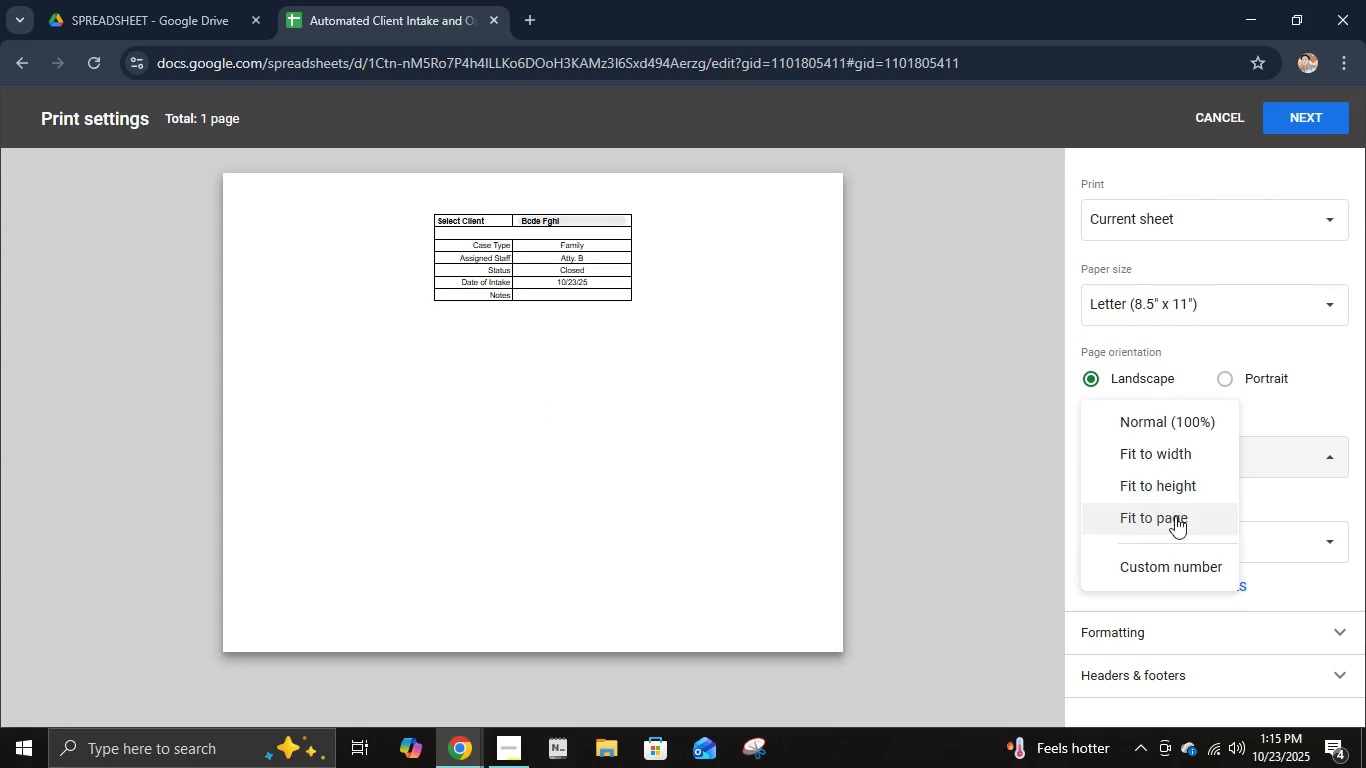 
left_click([1178, 525])
 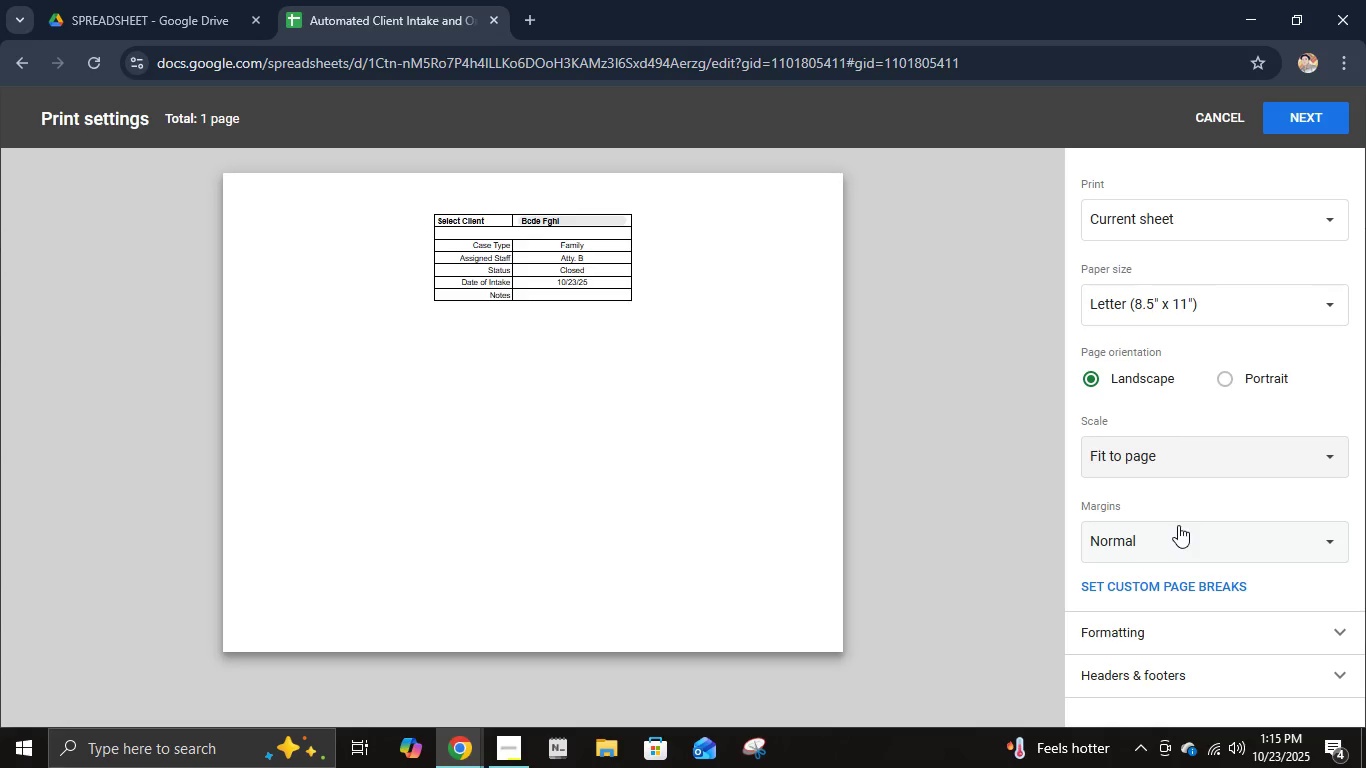 
left_click([1186, 559])
 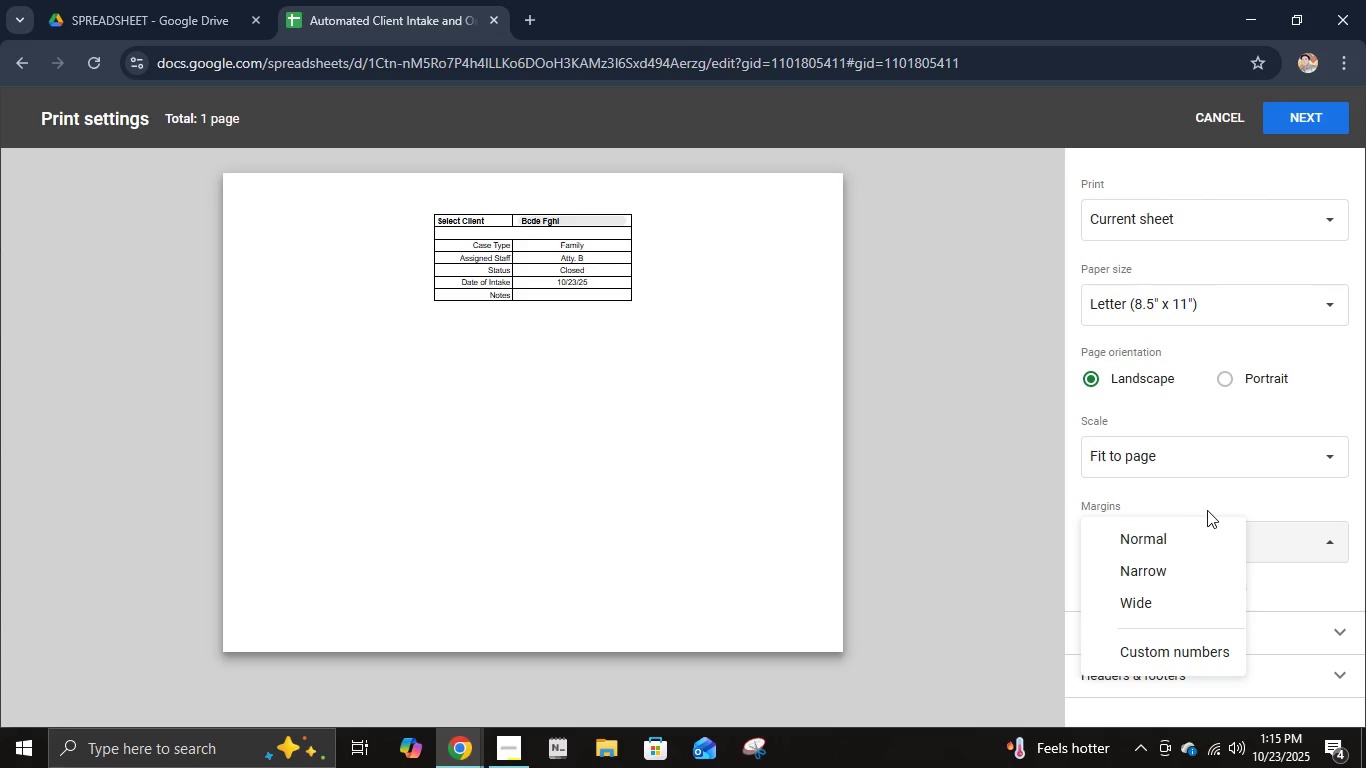 
left_click([1217, 501])
 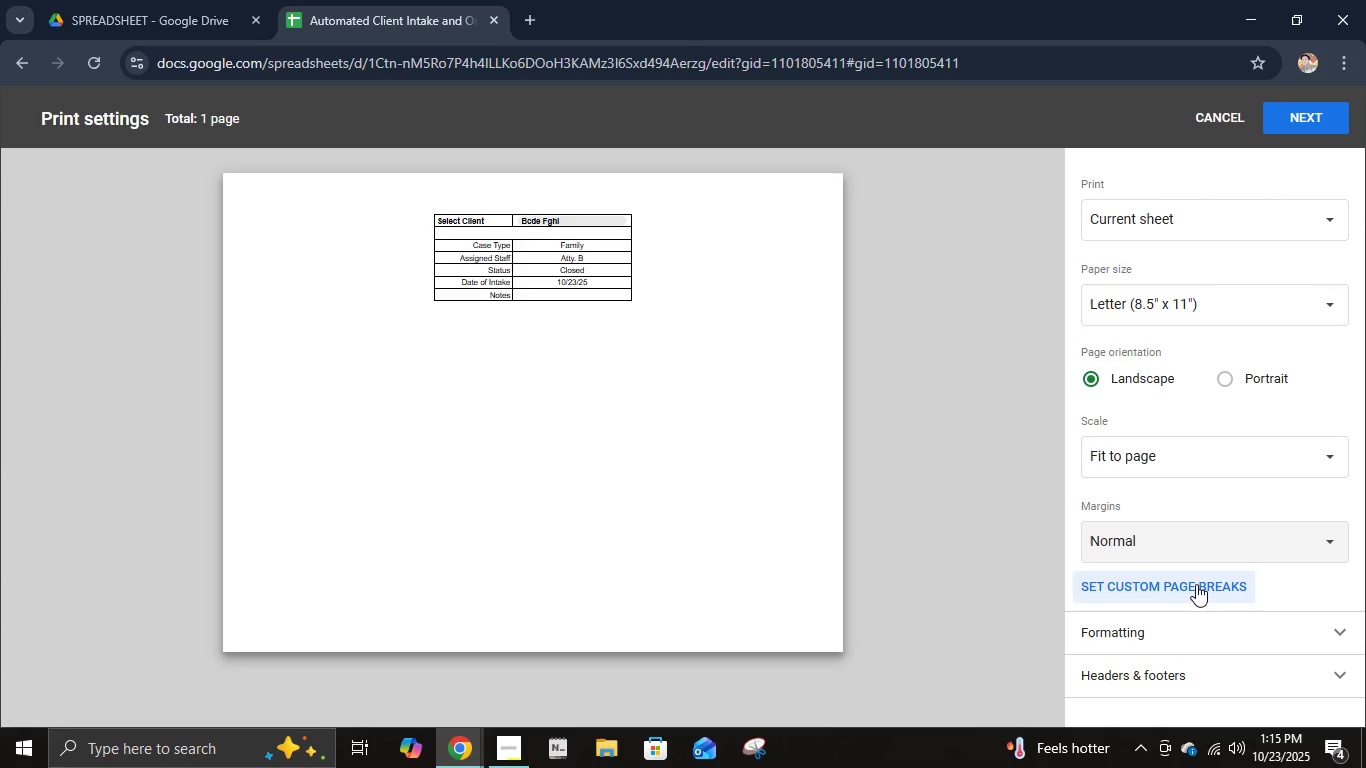 
scroll: coordinate [1195, 592], scroll_direction: down, amount: 3.0
 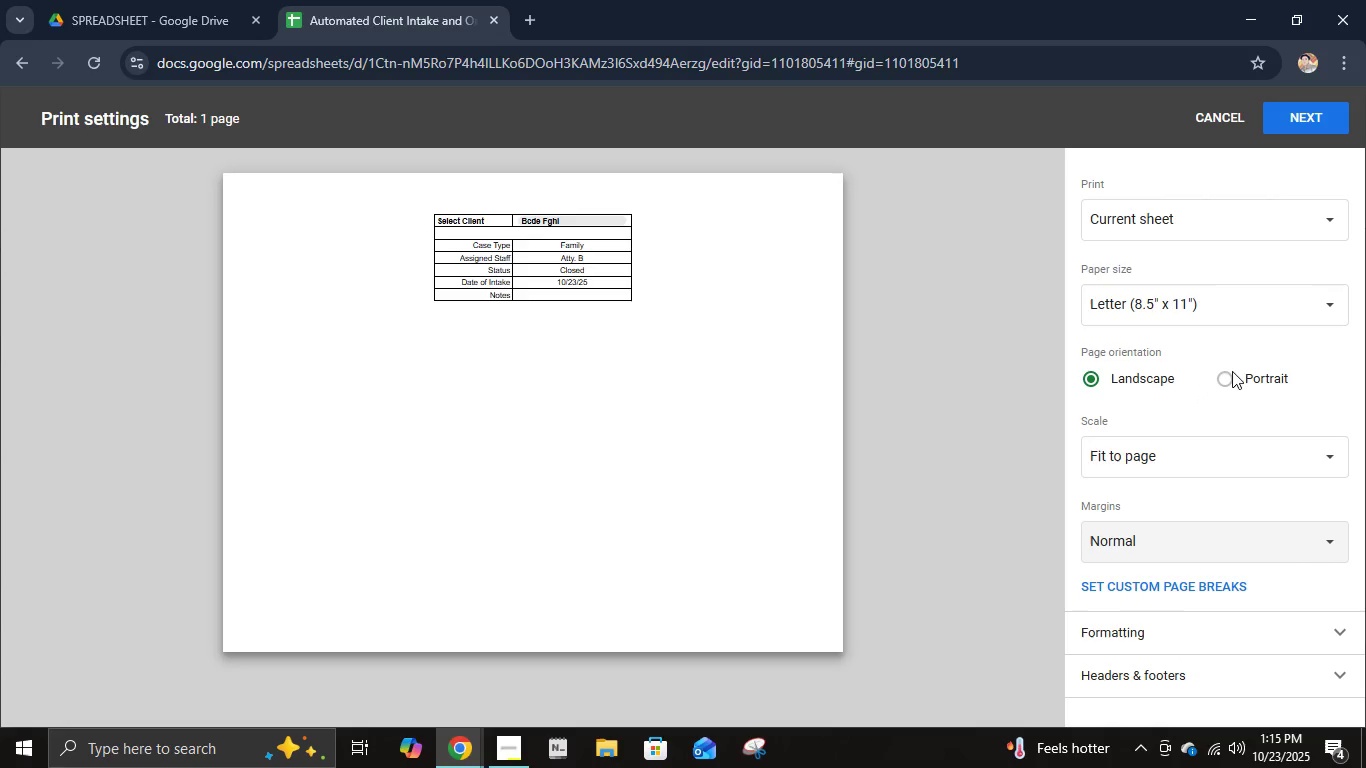 
left_click([1231, 373])
 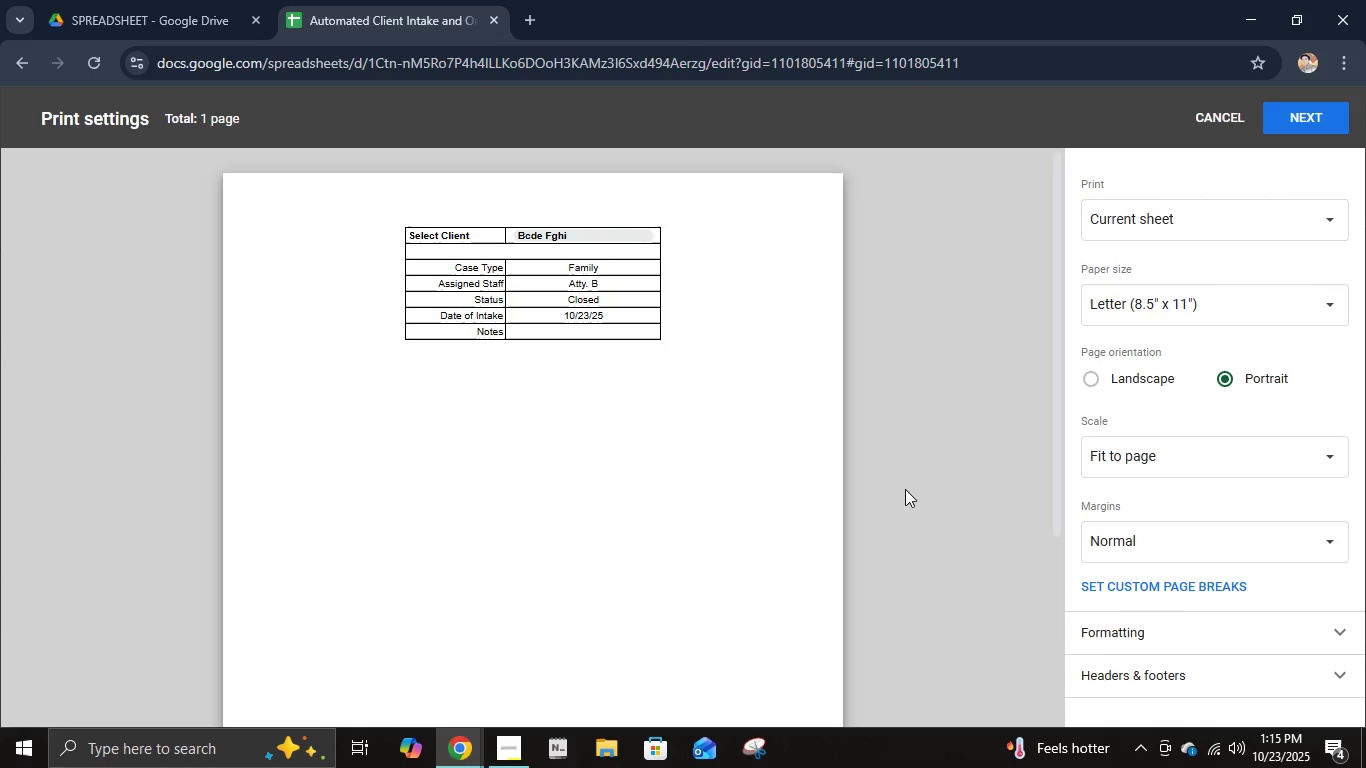 
scroll: coordinate [801, 516], scroll_direction: down, amount: 3.0
 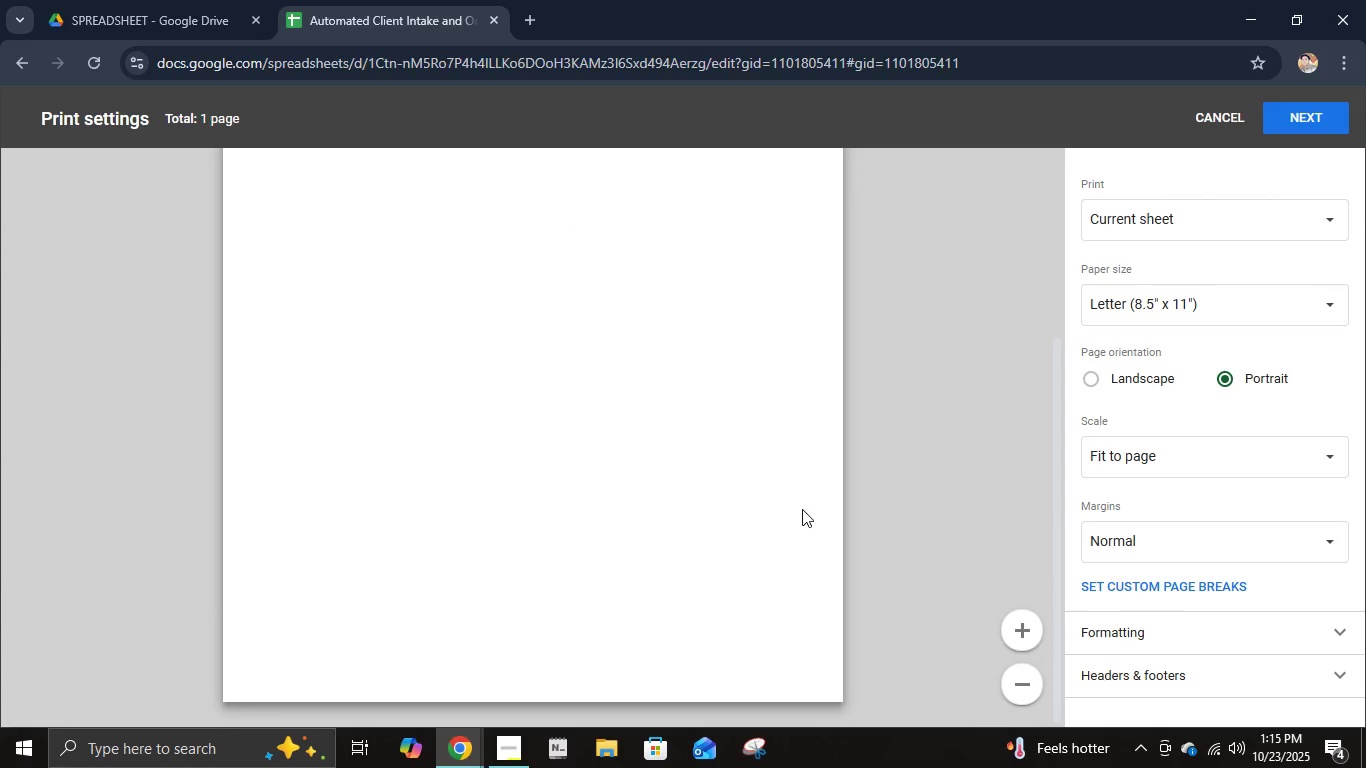 
scroll: coordinate [811, 505], scroll_direction: up, amount: 5.0
 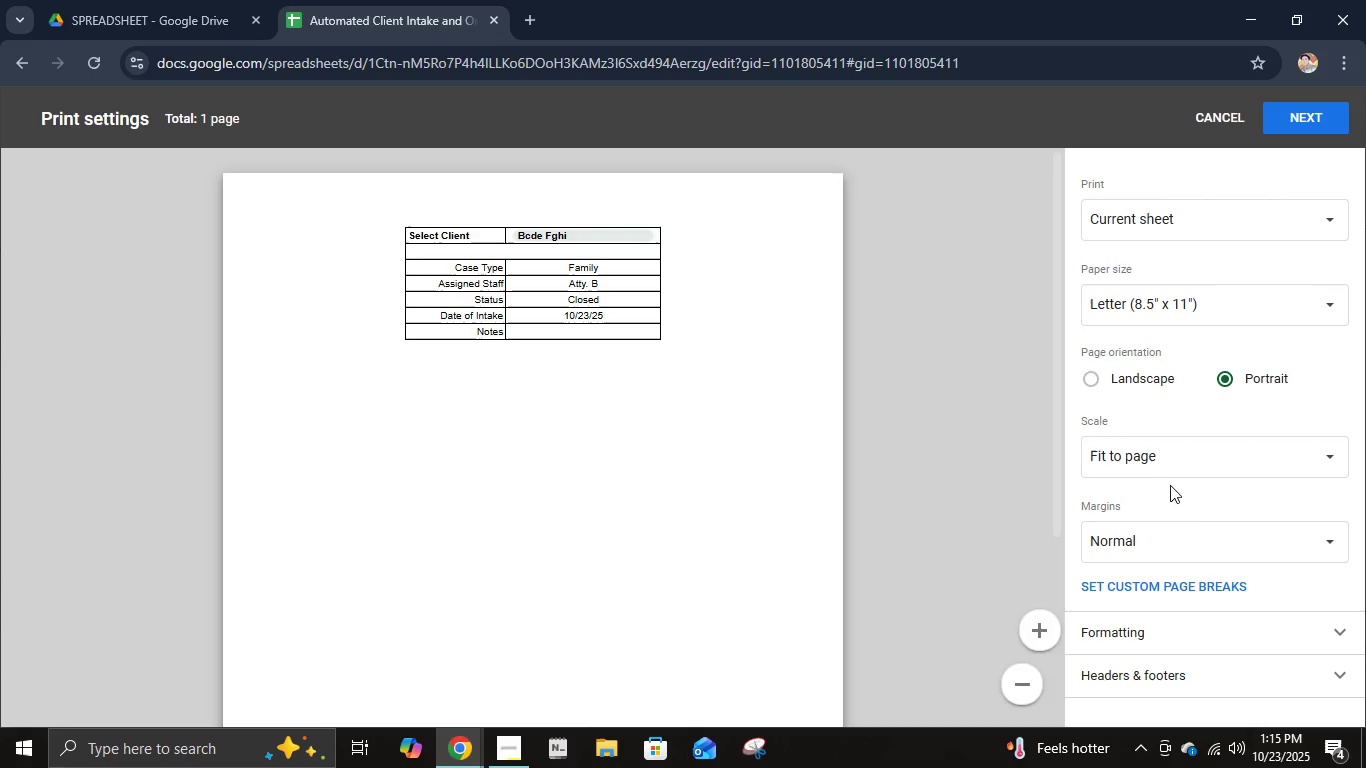 
scroll: coordinate [1235, 505], scroll_direction: down, amount: 3.0
 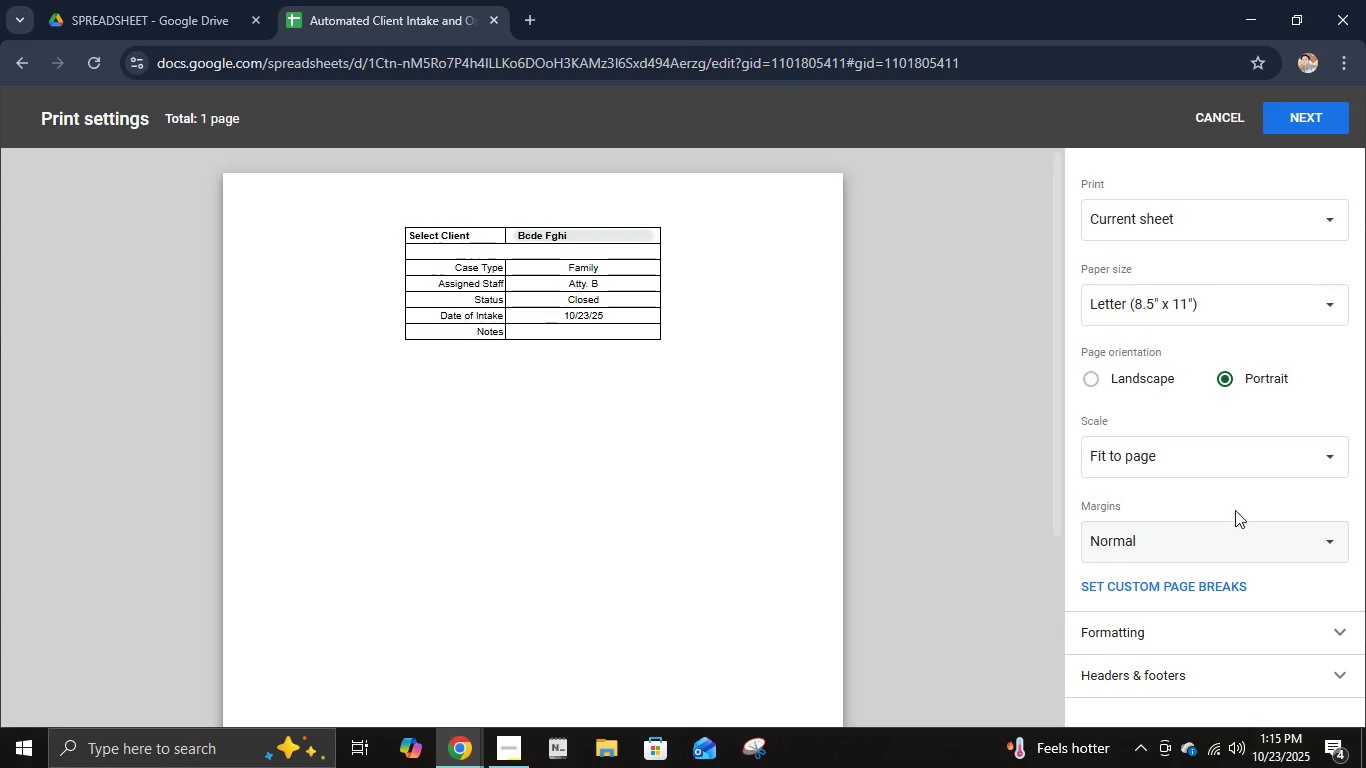 
scroll: coordinate [1235, 510], scroll_direction: up, amount: 3.0
 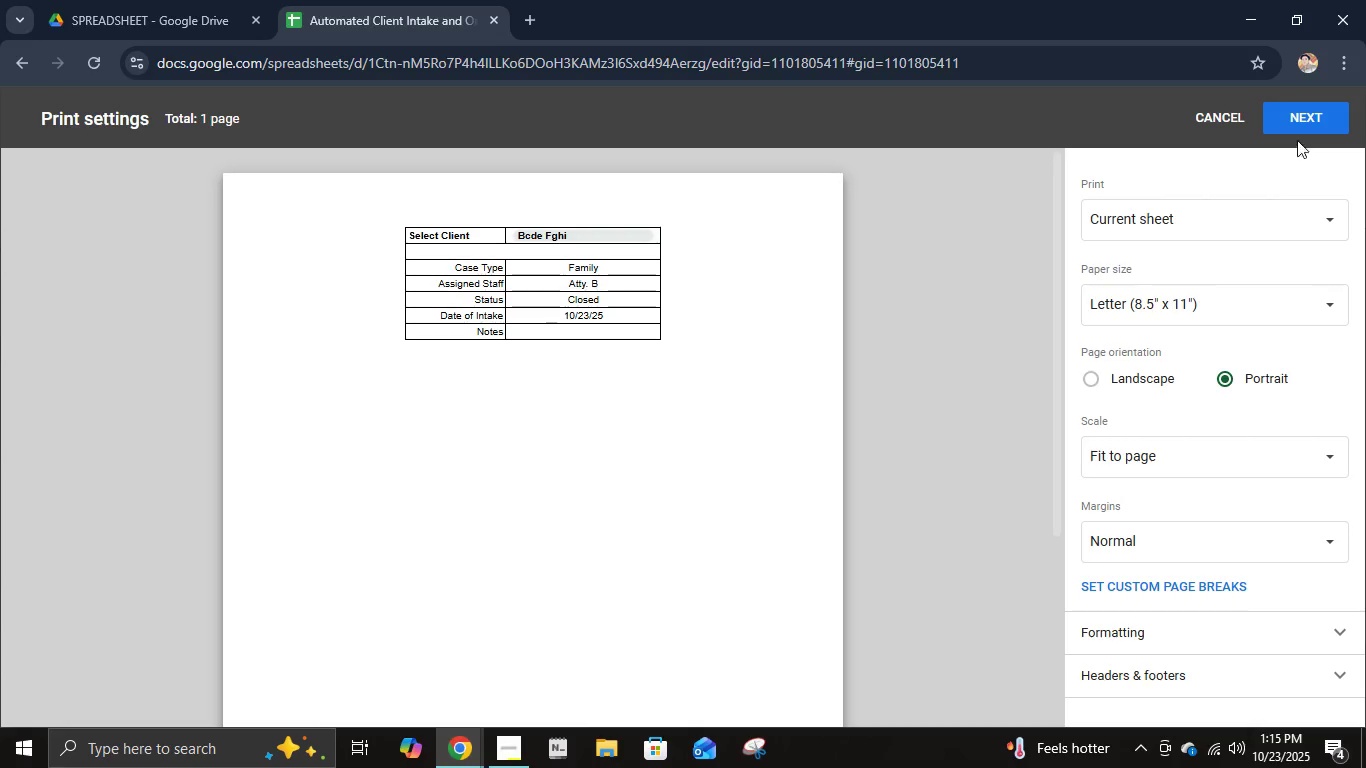 
left_click([1236, 120])
 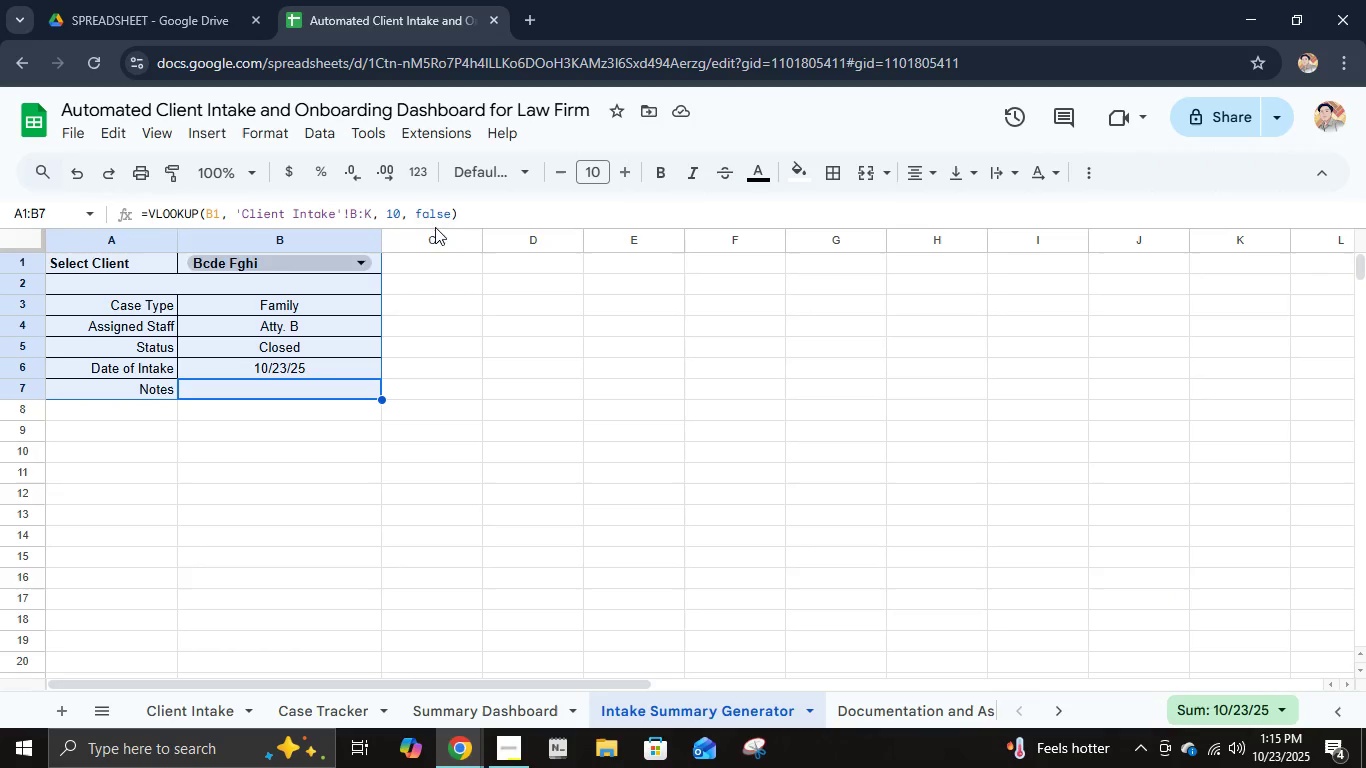 
wait(6.67)
 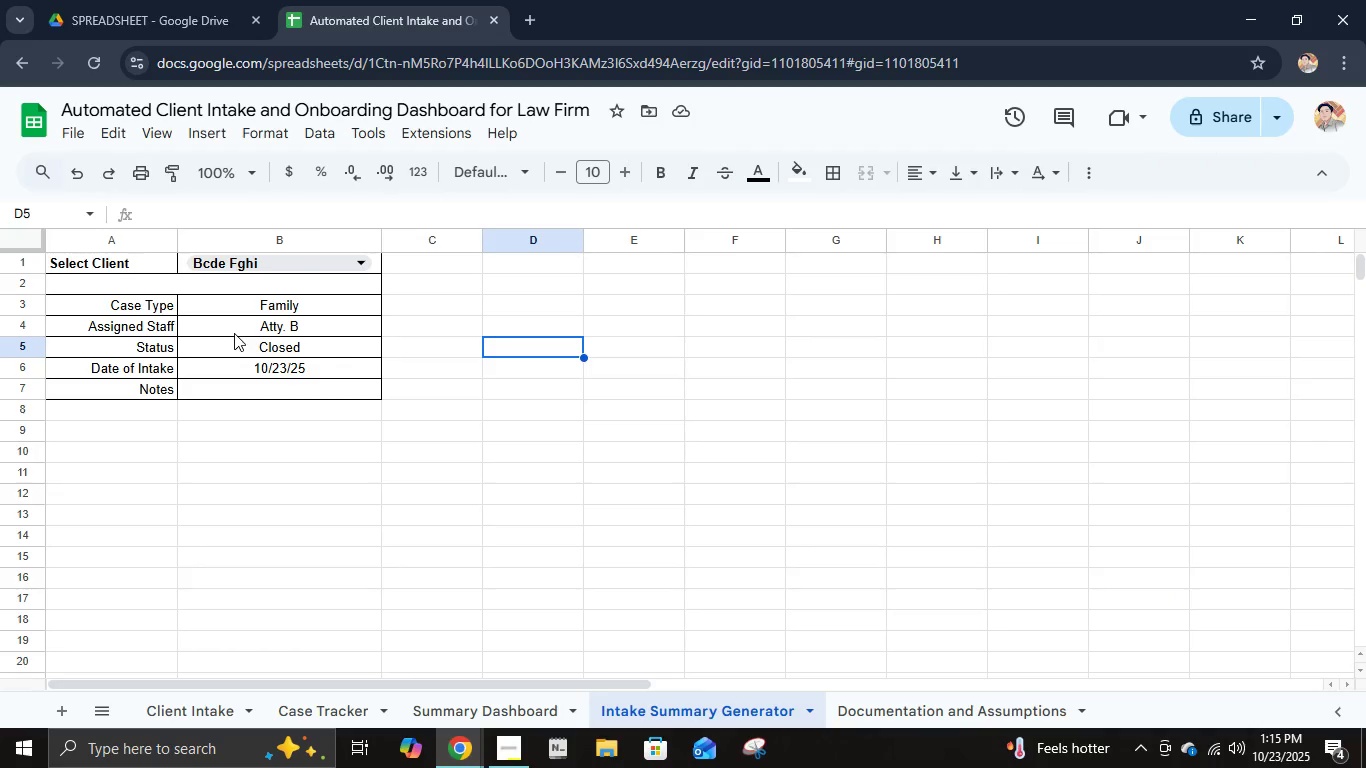 
double_click([627, 177])
 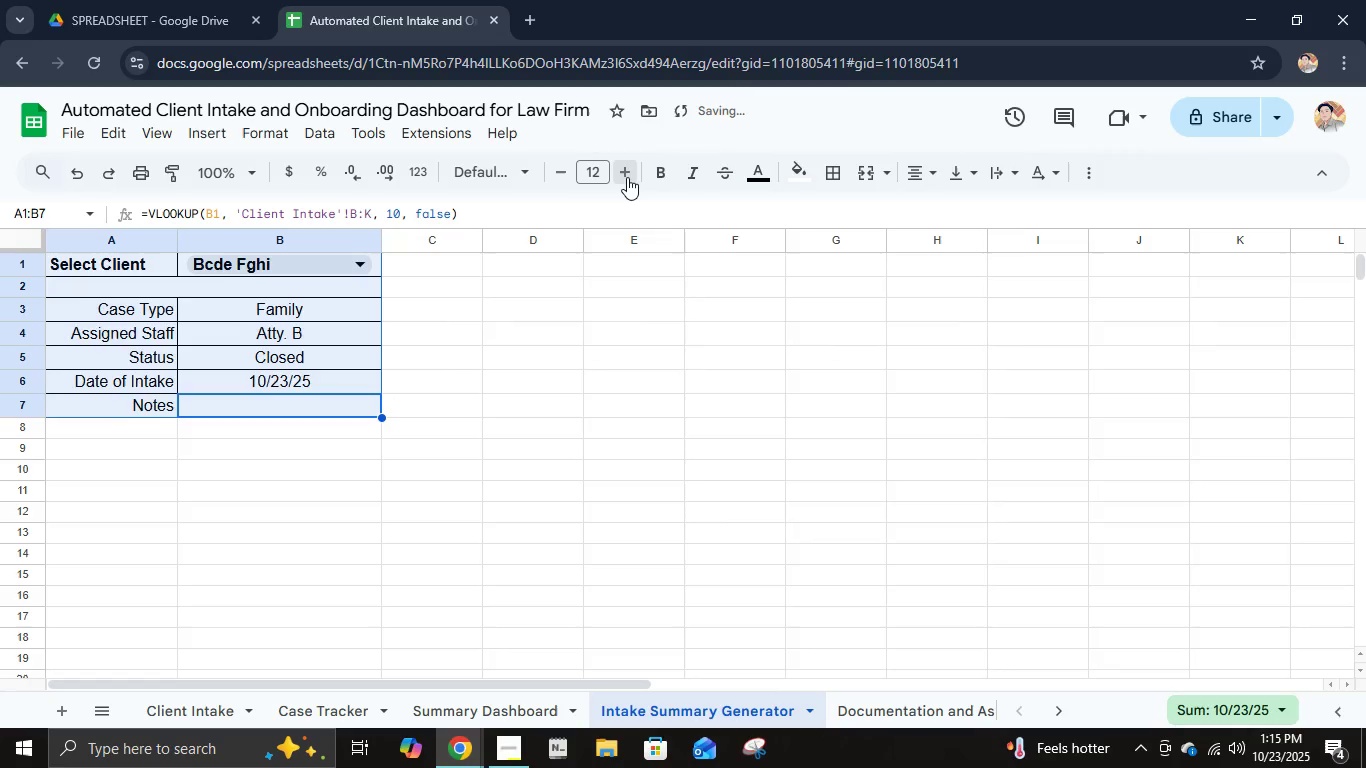 
triple_click([627, 177])
 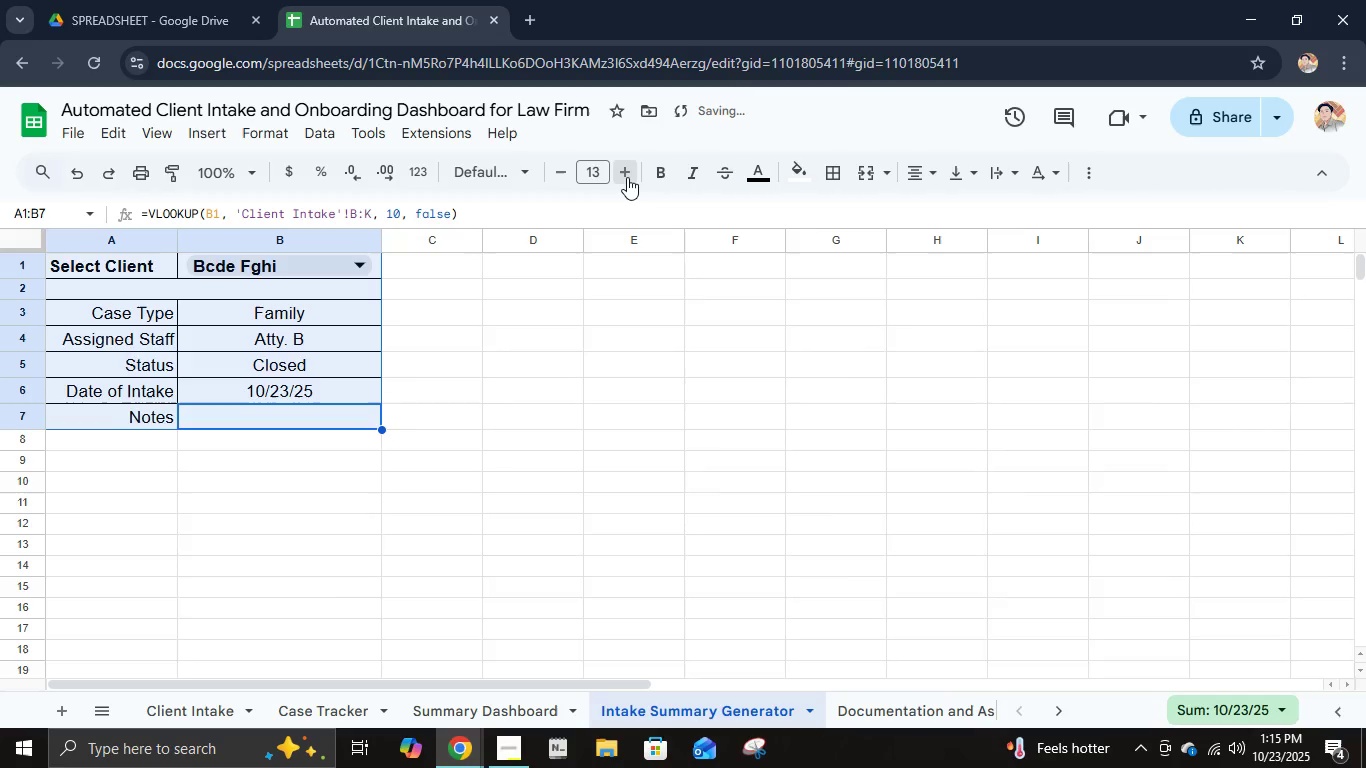 
triple_click([627, 177])
 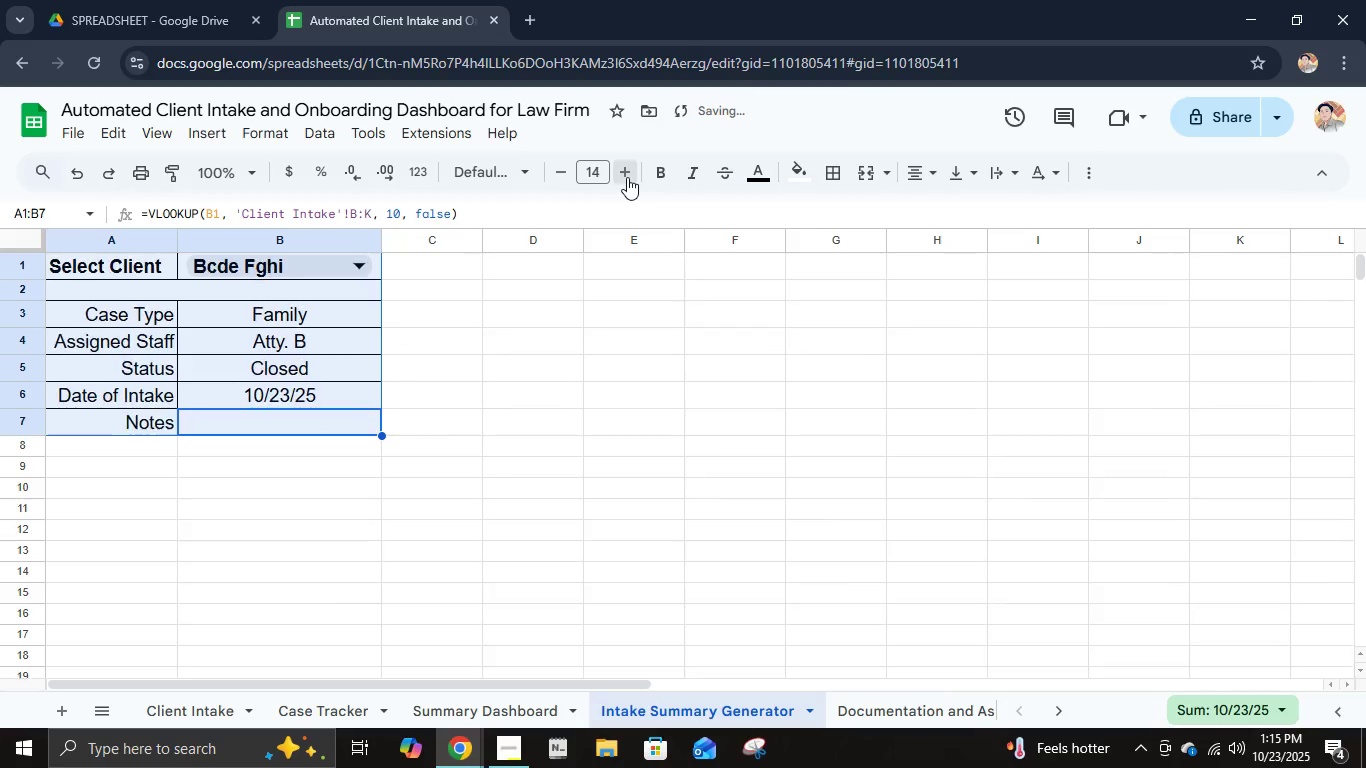 
triple_click([627, 177])
 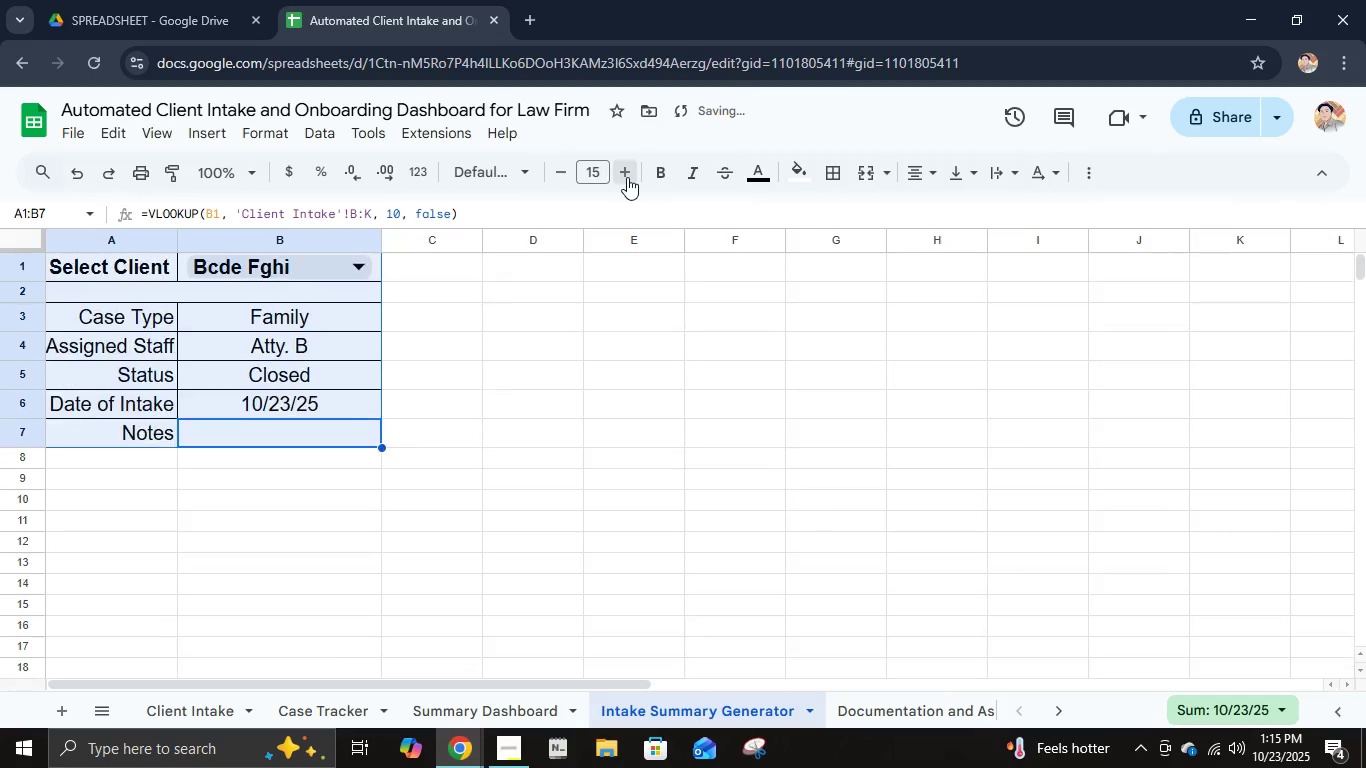 
triple_click([627, 177])
 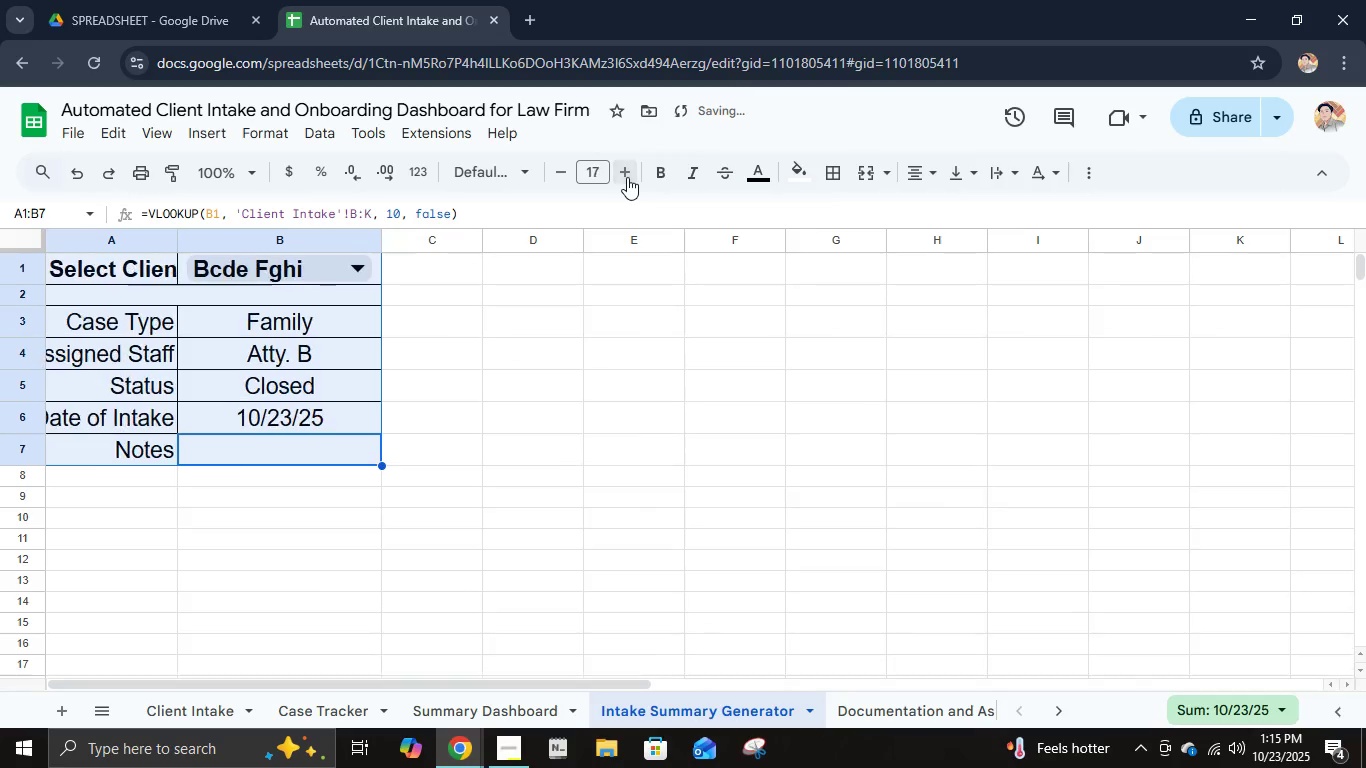 
double_click([627, 177])
 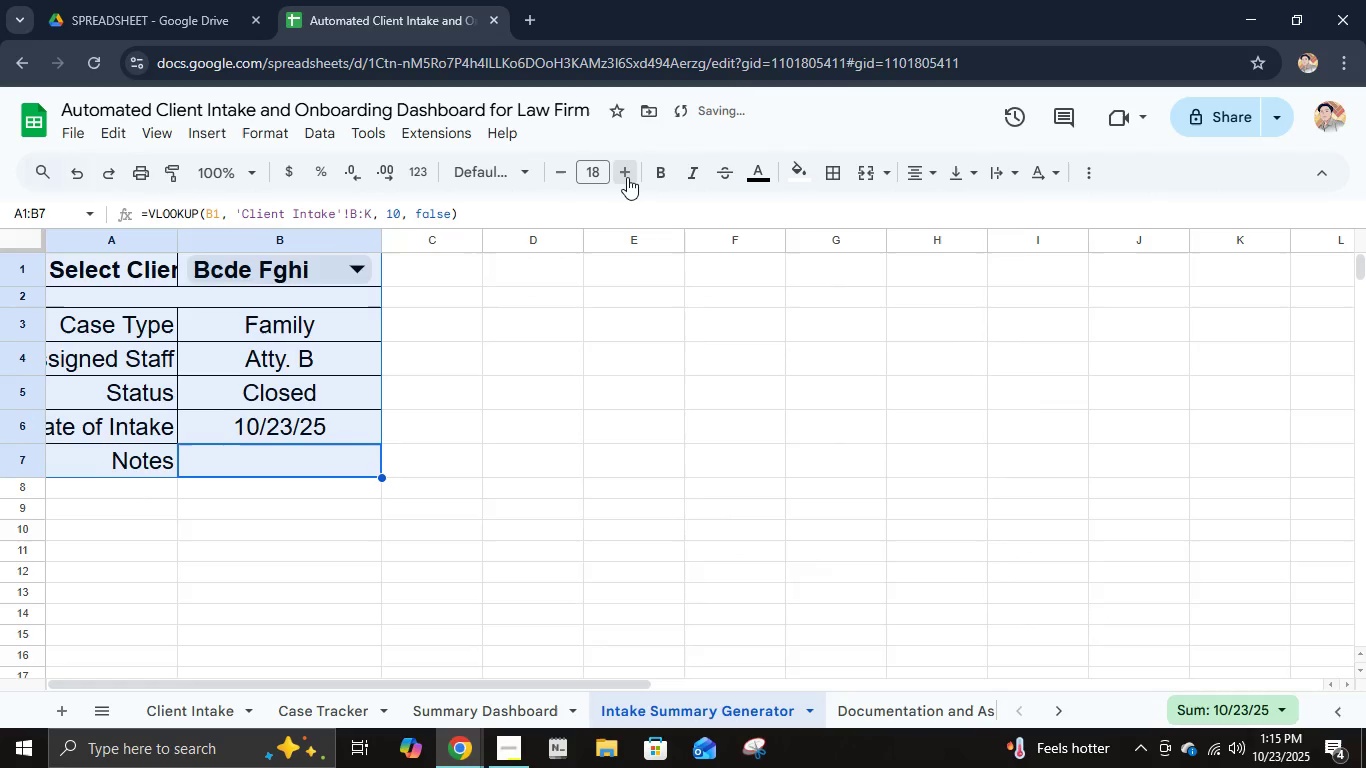 
triple_click([627, 177])
 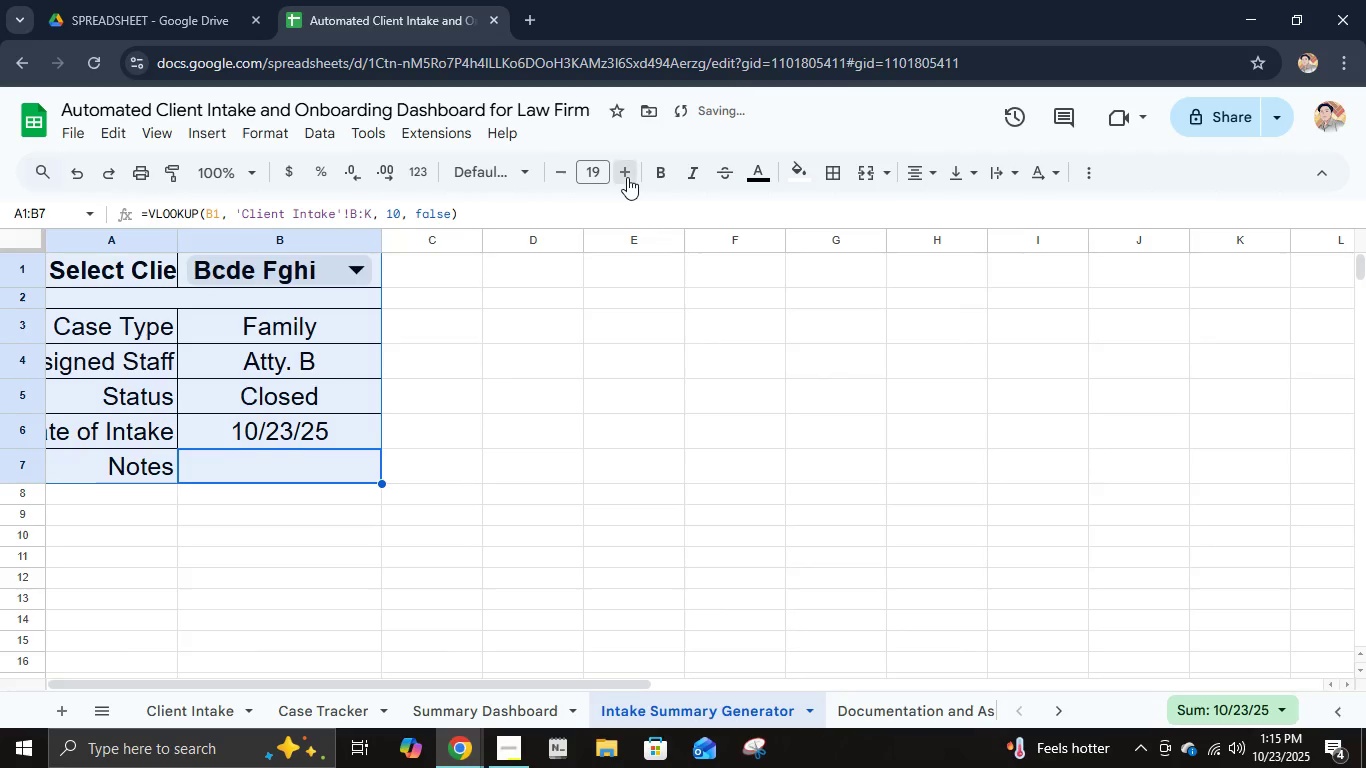 
left_click([627, 177])
 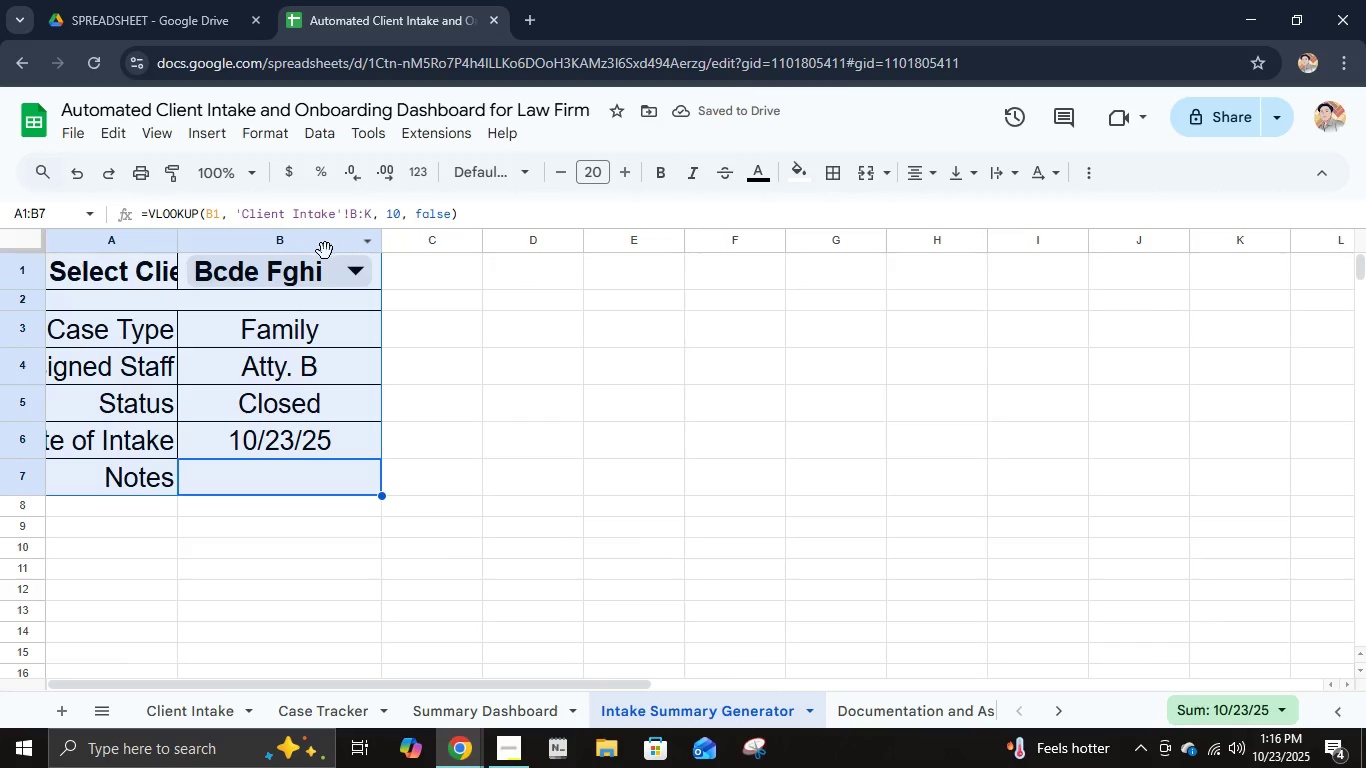 
left_click([153, 234])
 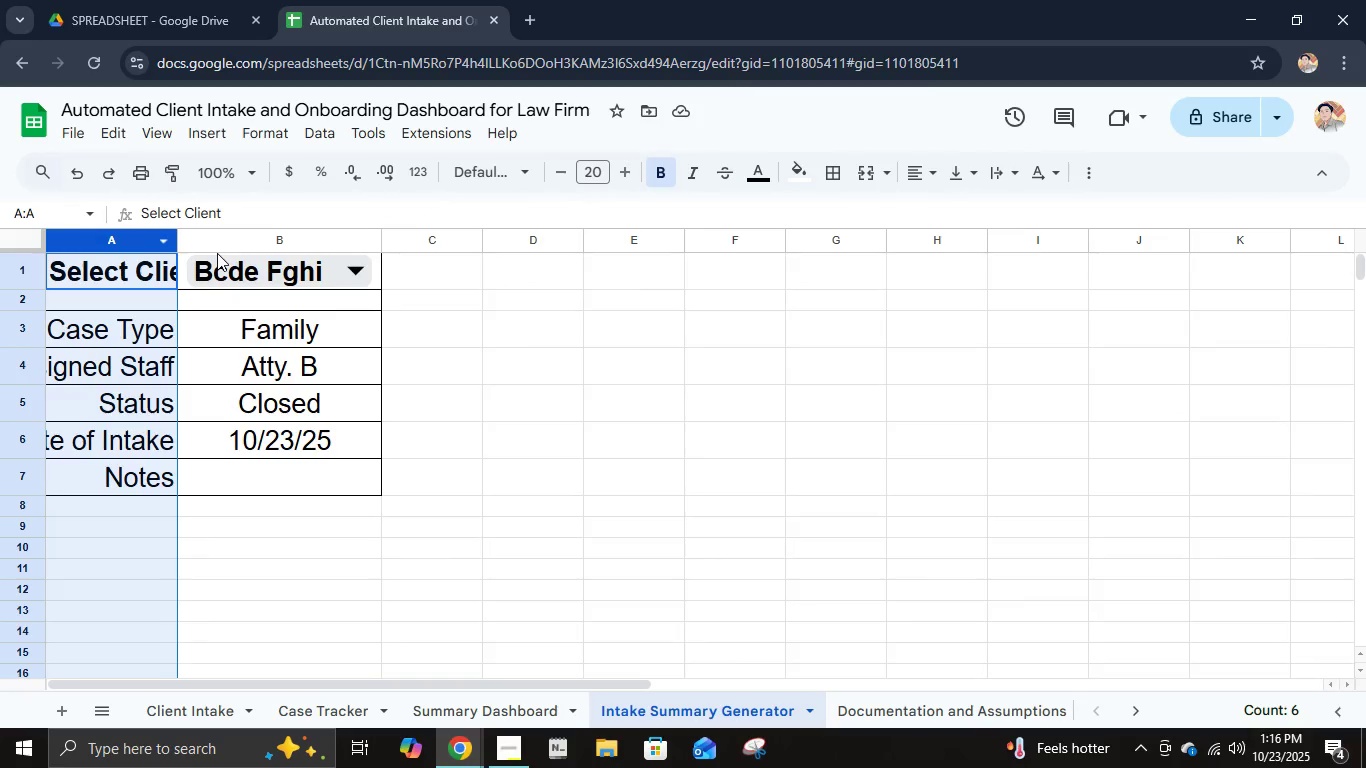 
hold_key(key=ShiftLeft, duration=1.4)
left_click([225, 239])
 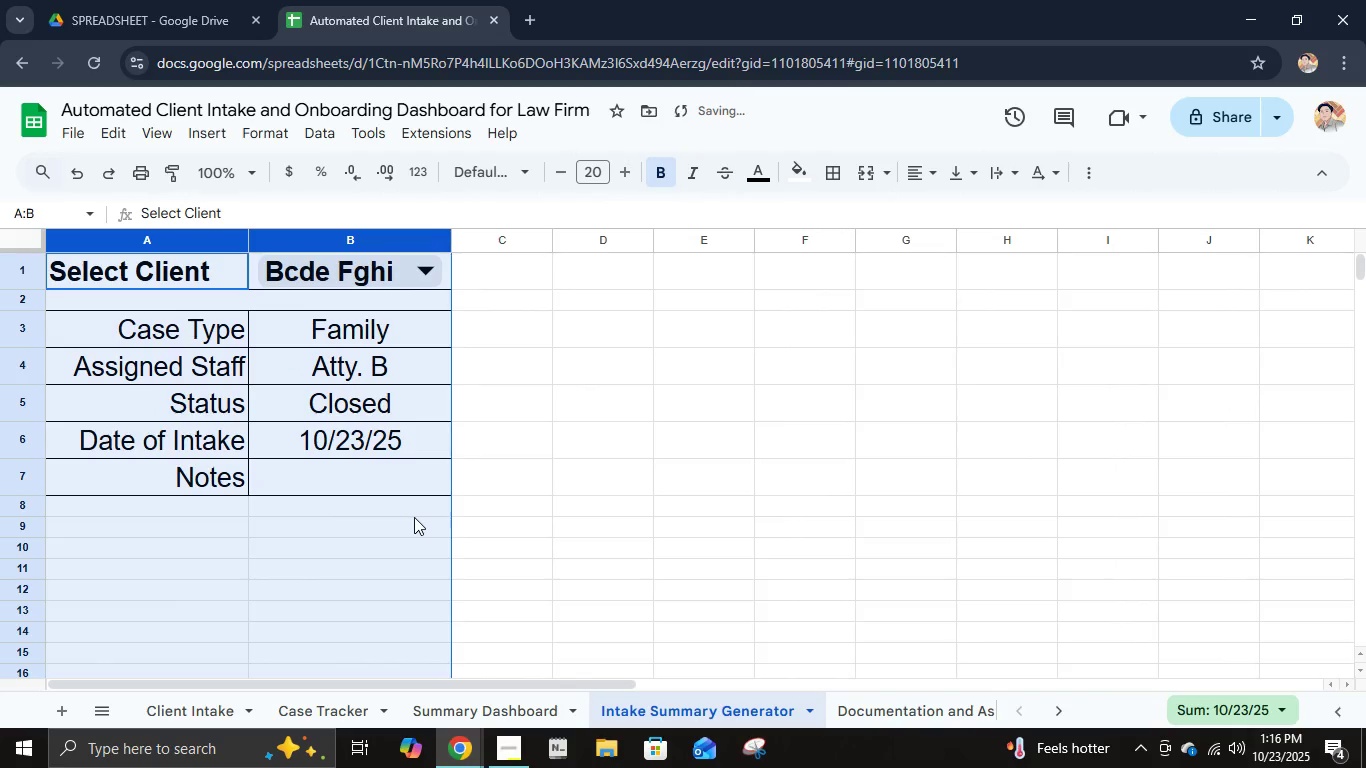 
wait(6.57)
 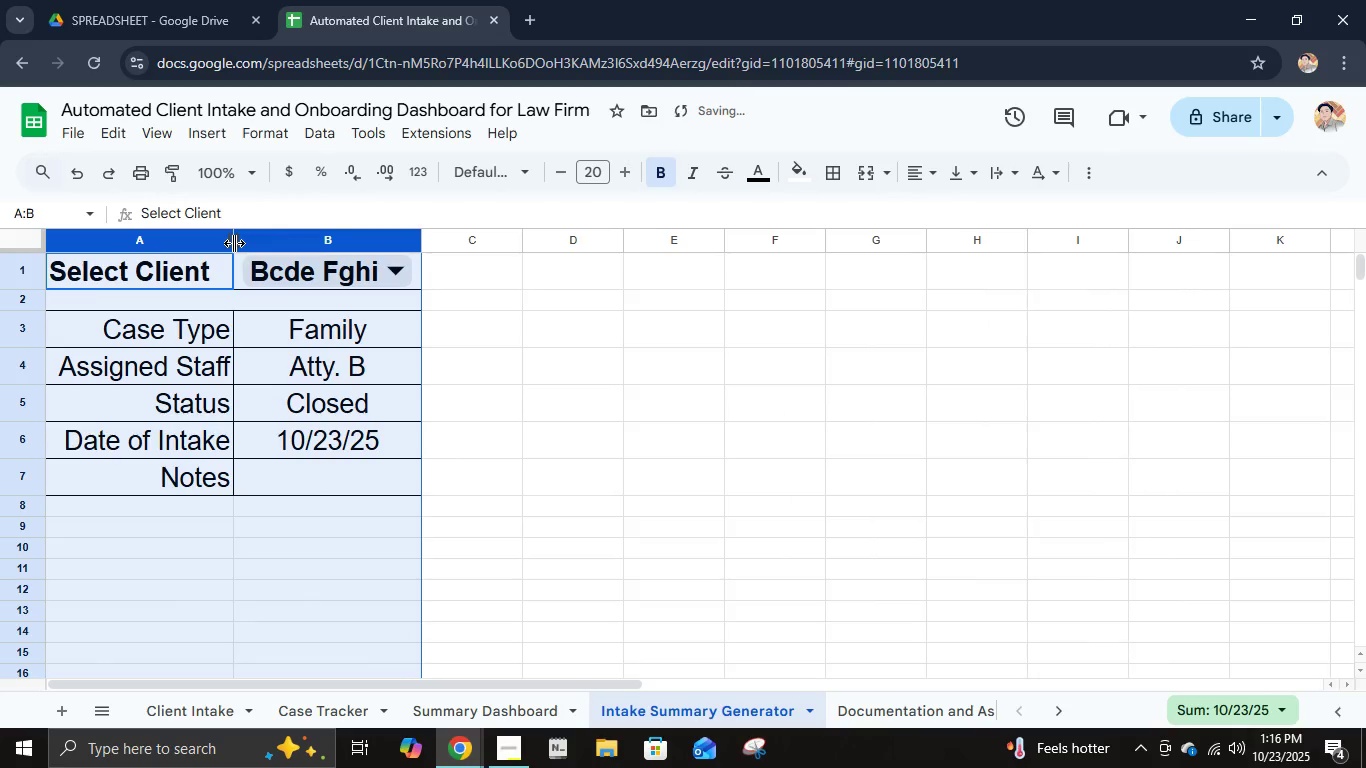 
left_click([139, 176])
 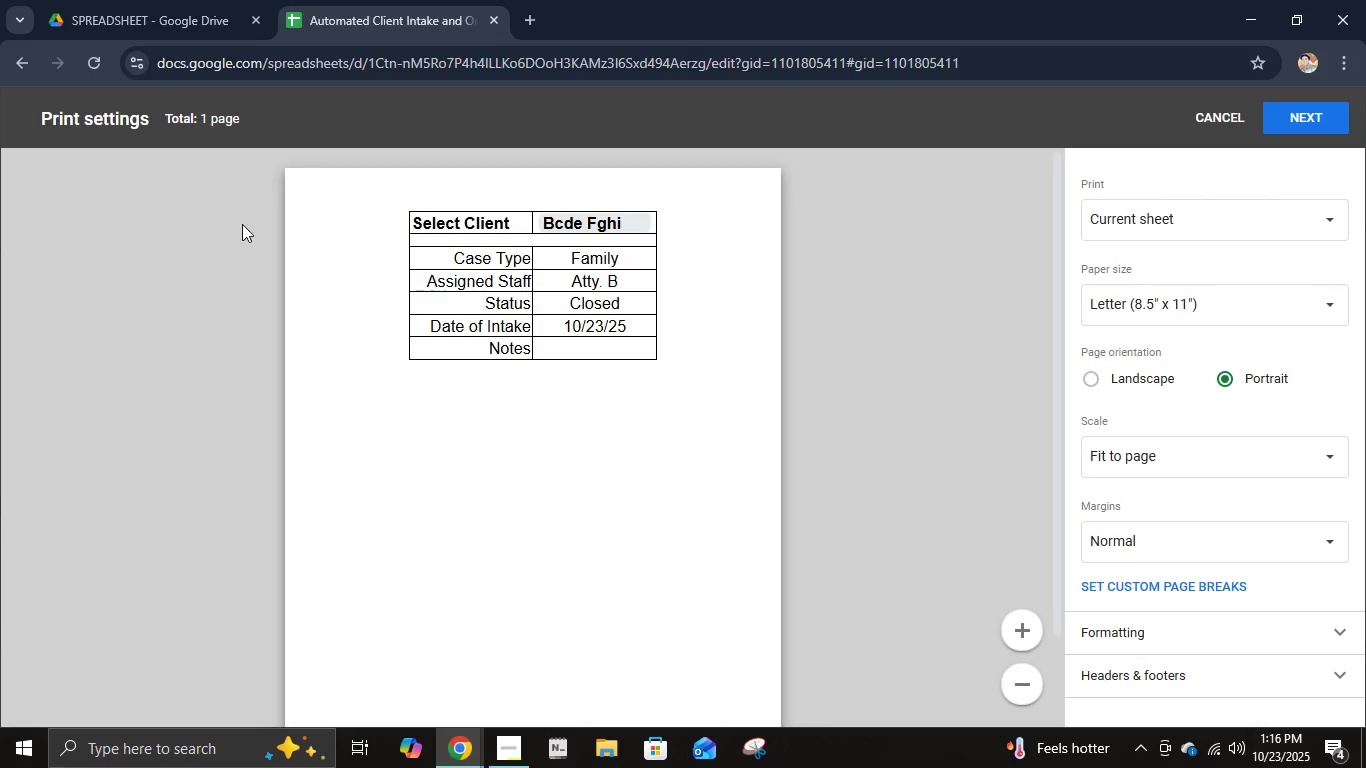 
scroll: coordinate [503, 424], scroll_direction: up, amount: 2.0
 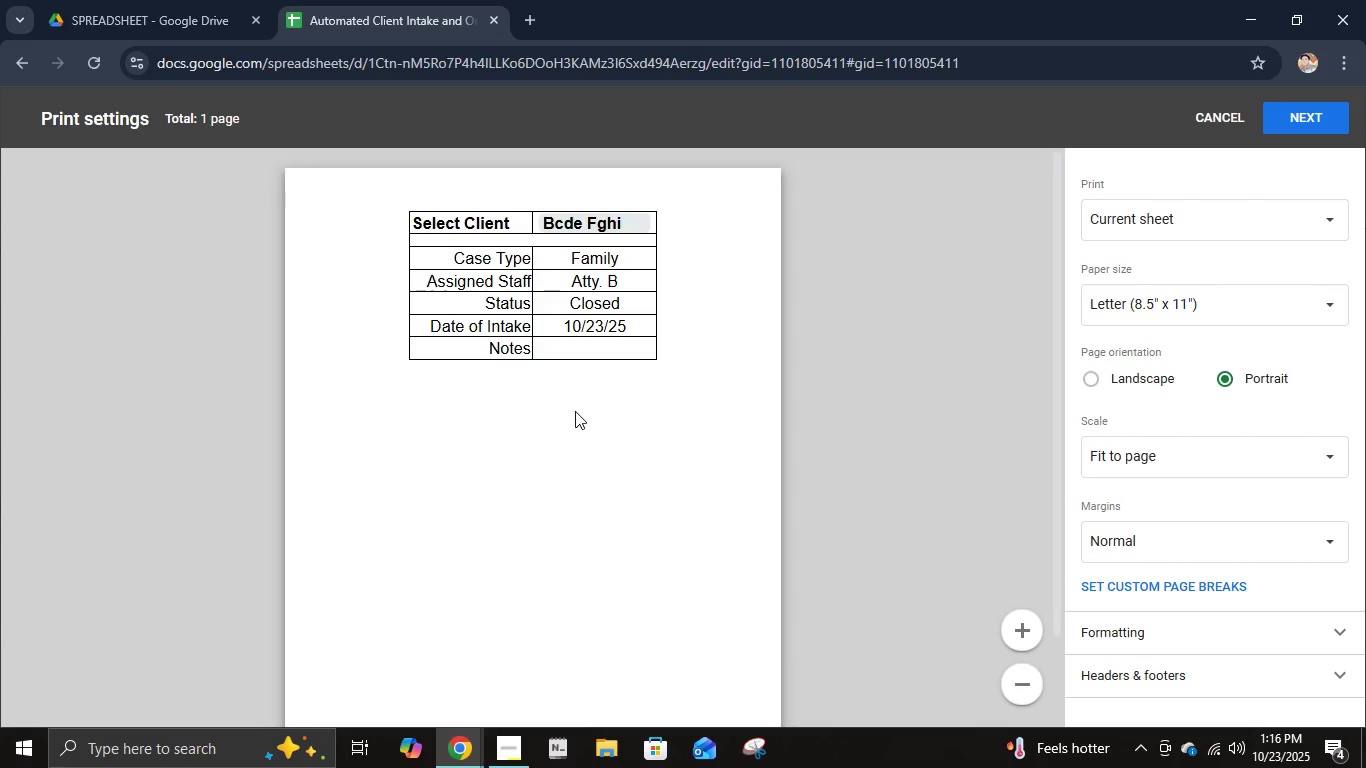 
scroll: coordinate [580, 415], scroll_direction: down, amount: 3.0
 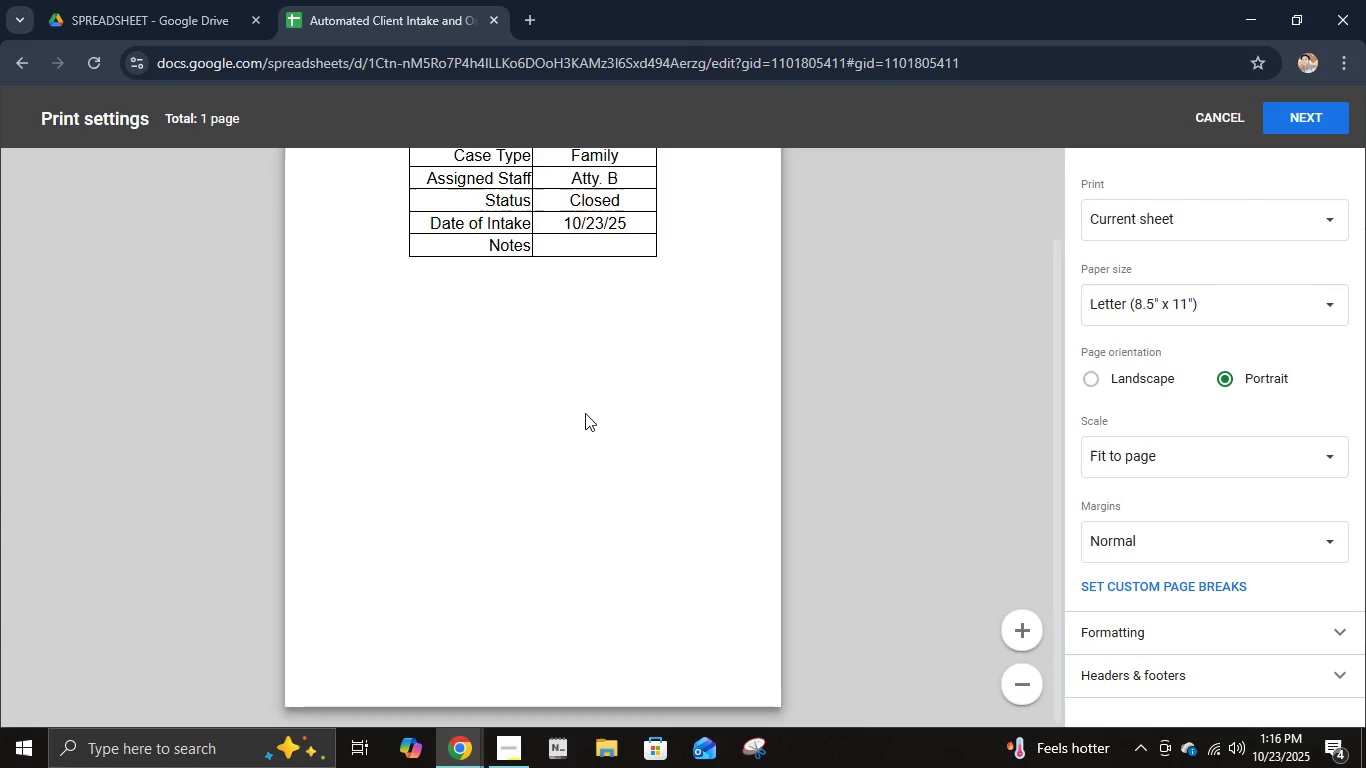 
scroll: coordinate [587, 413], scroll_direction: up, amount: 4.0
 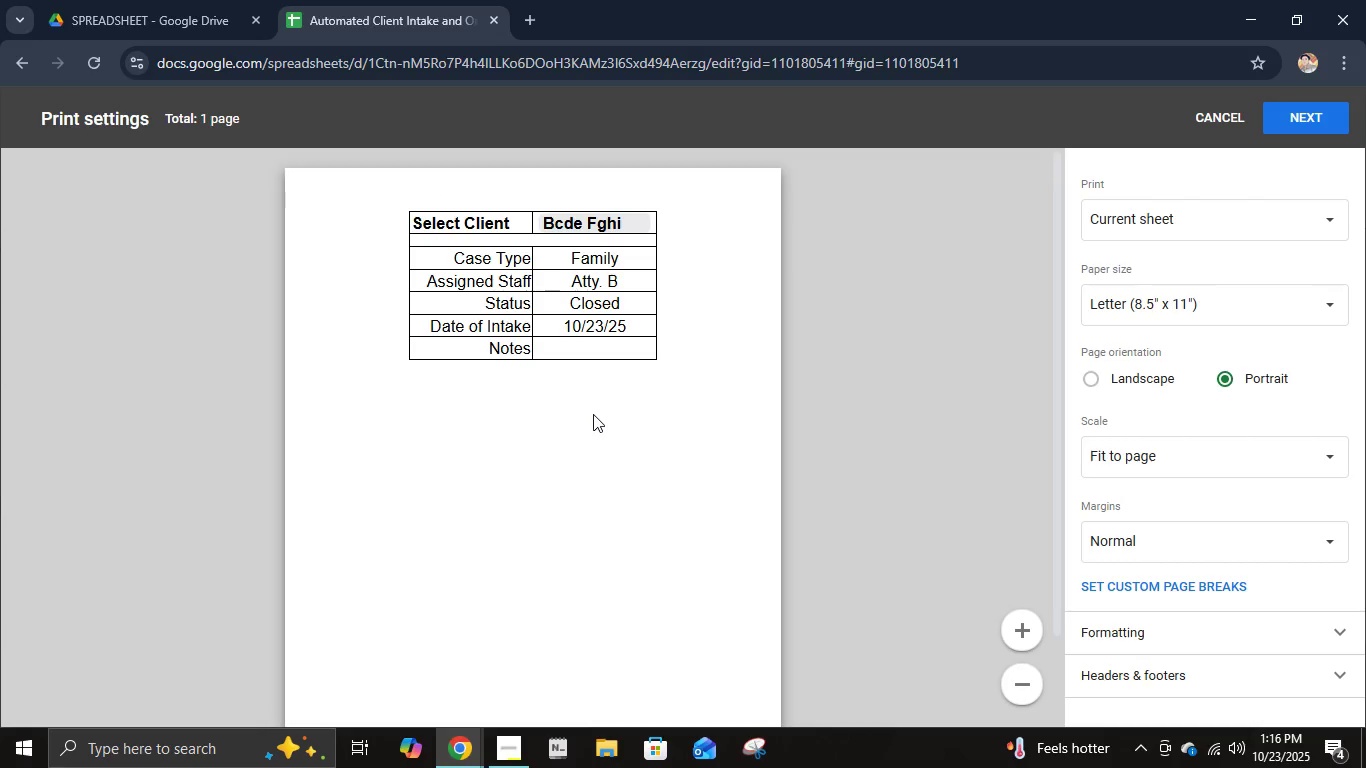 
wait(6.26)
 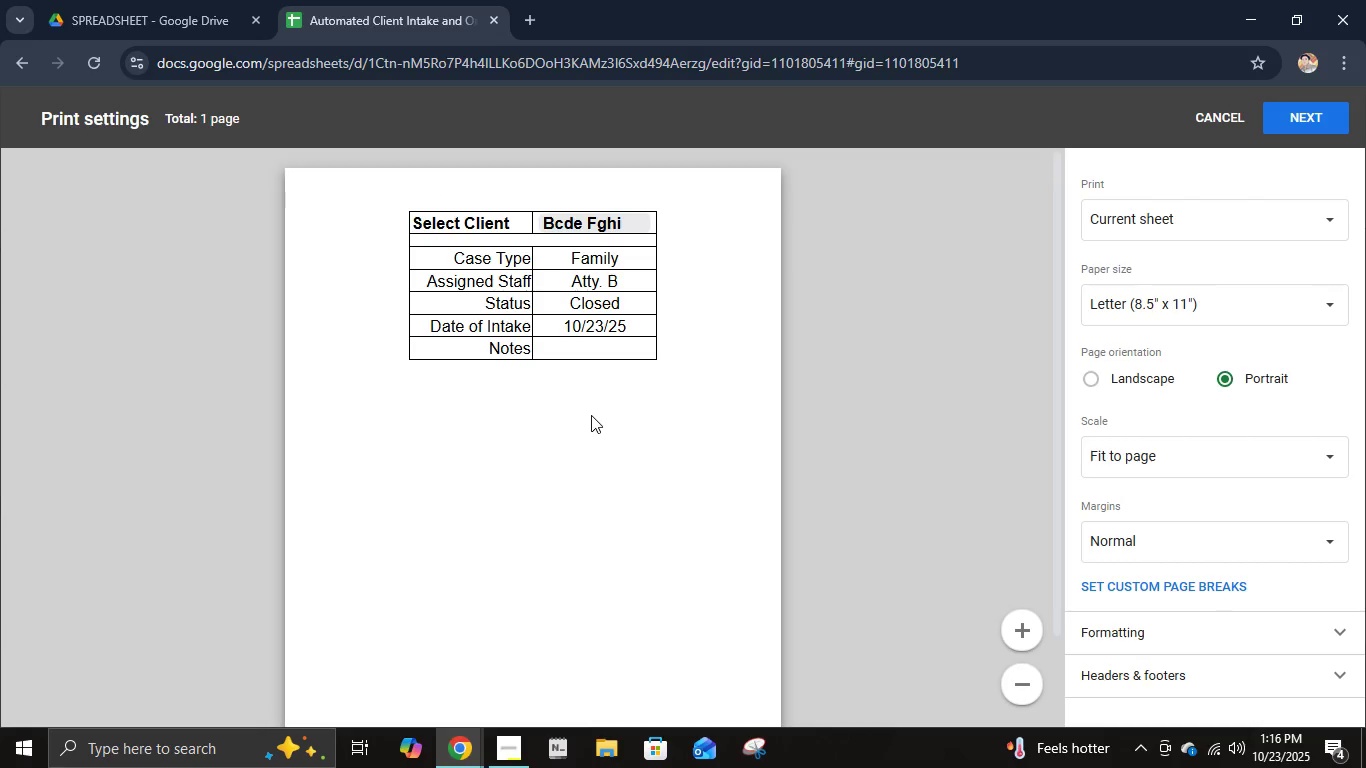 
left_click([1235, 114])
 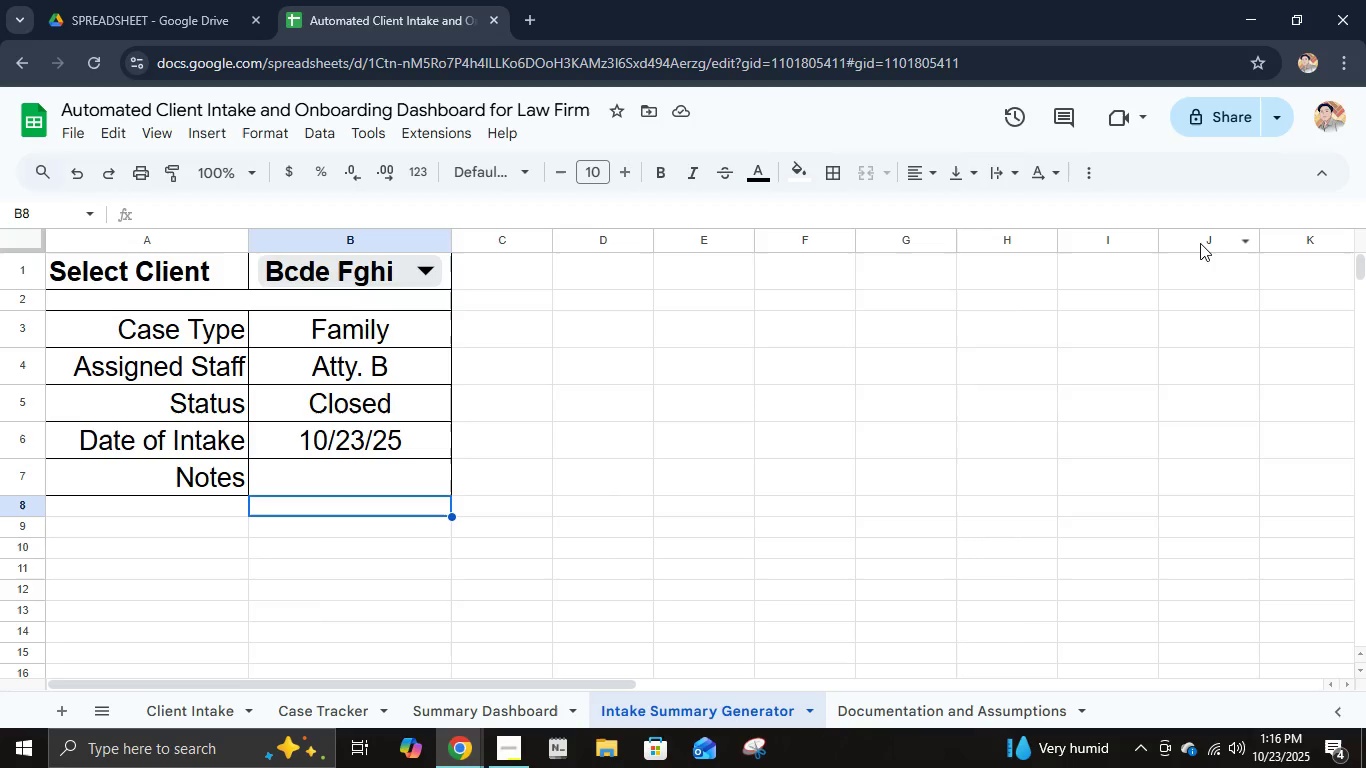 
wait(27.36)
 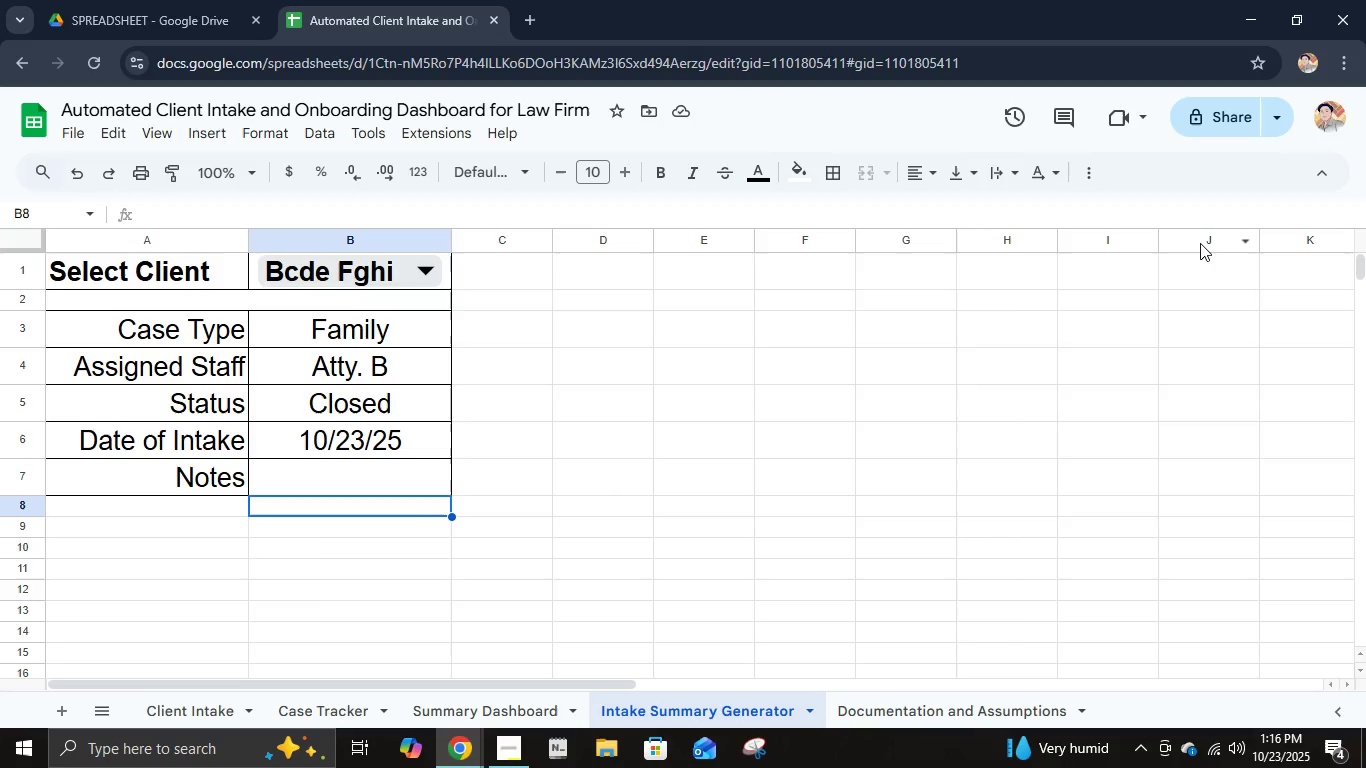 
left_click([424, 480])
 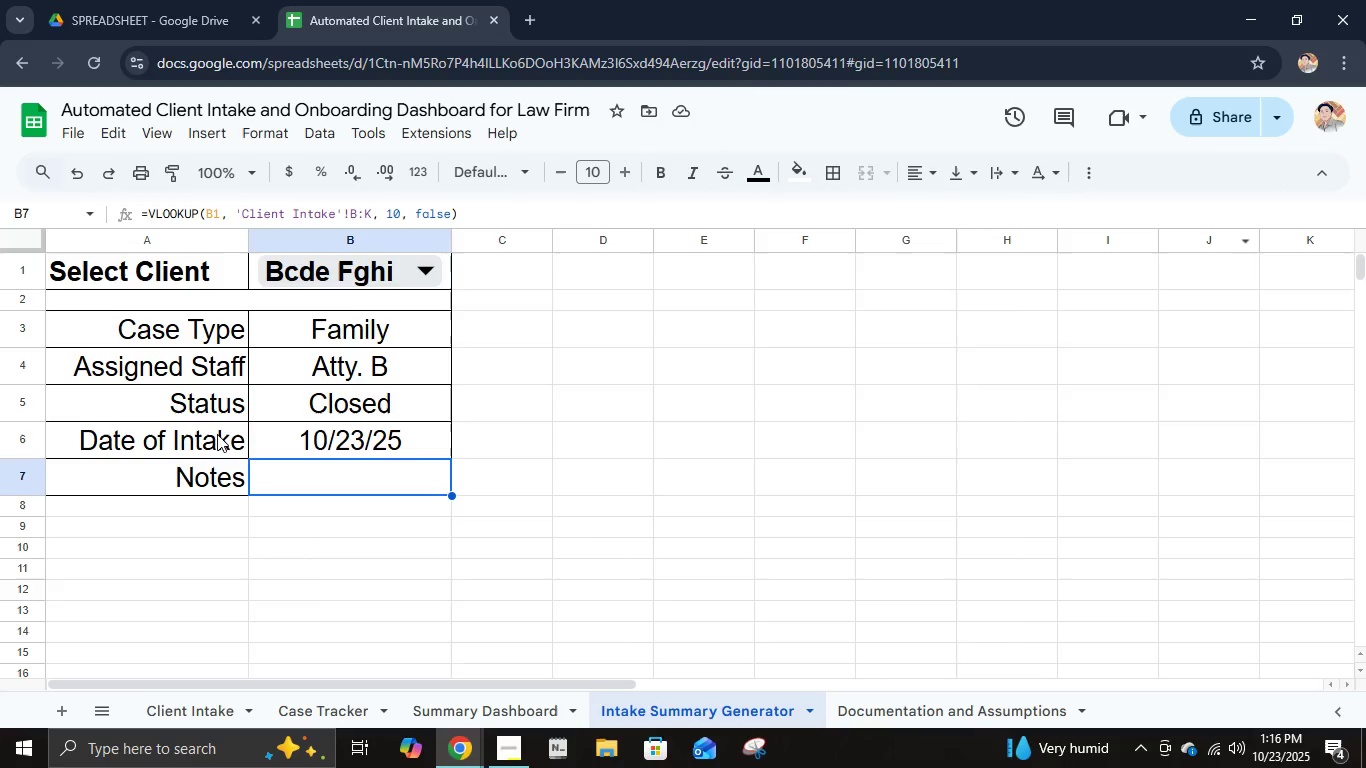 
hold_key(key=ShiftLeft, duration=0.92)
left_click([143, 277])
 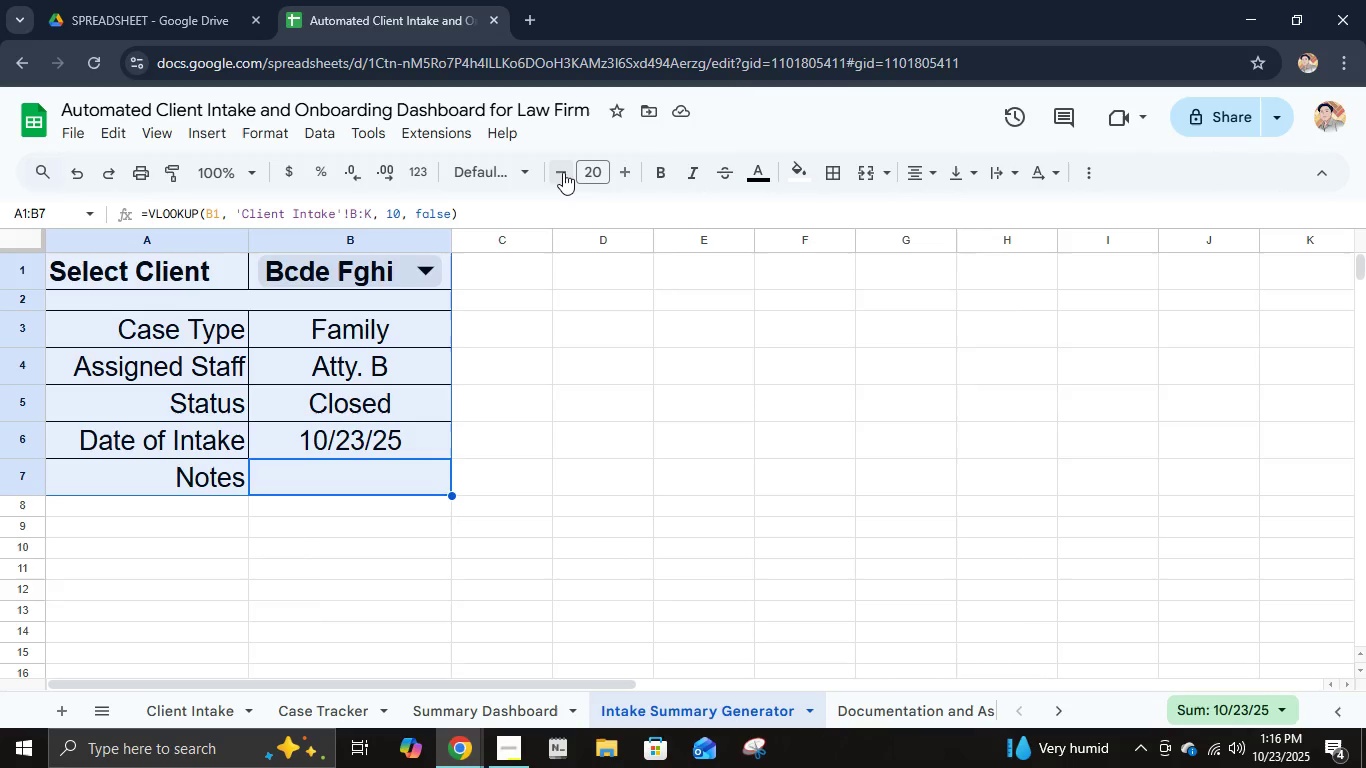 
left_click([552, 178])
 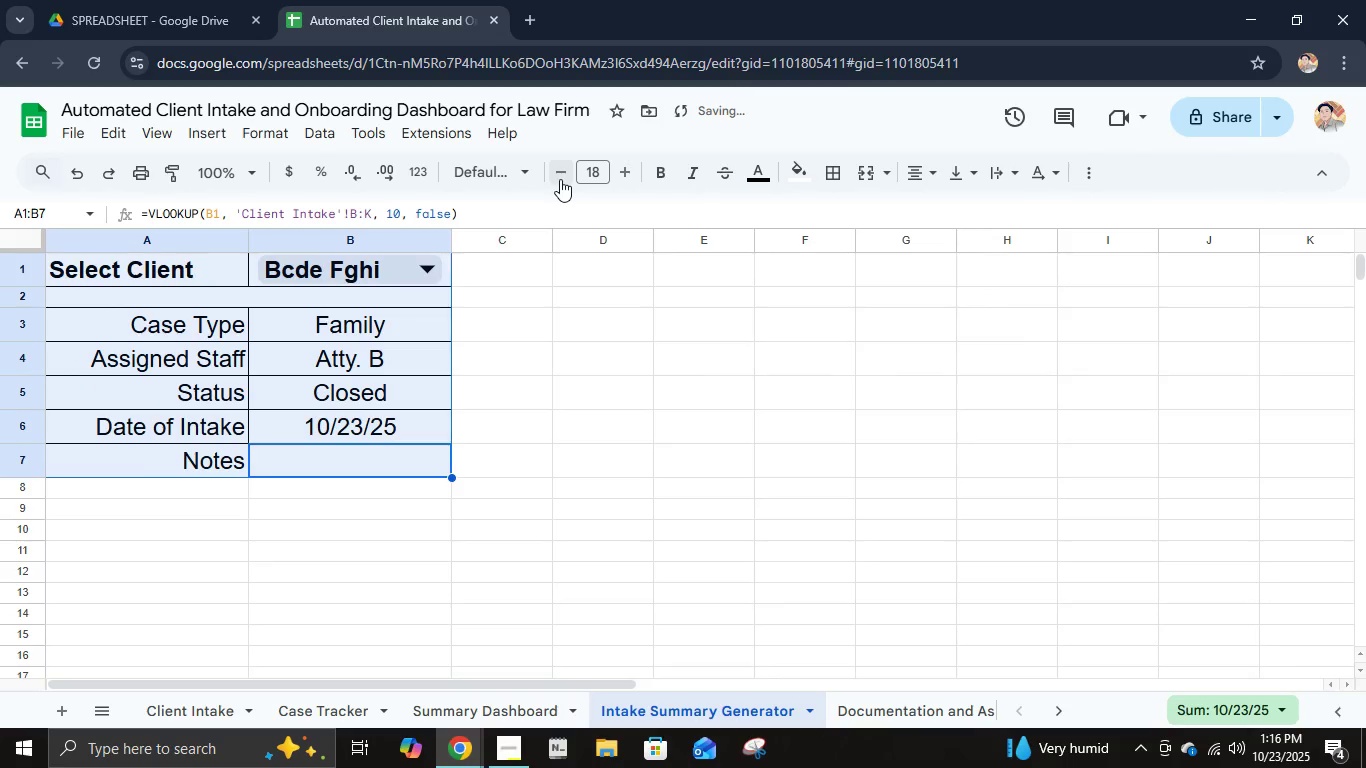 
double_click([560, 179])
 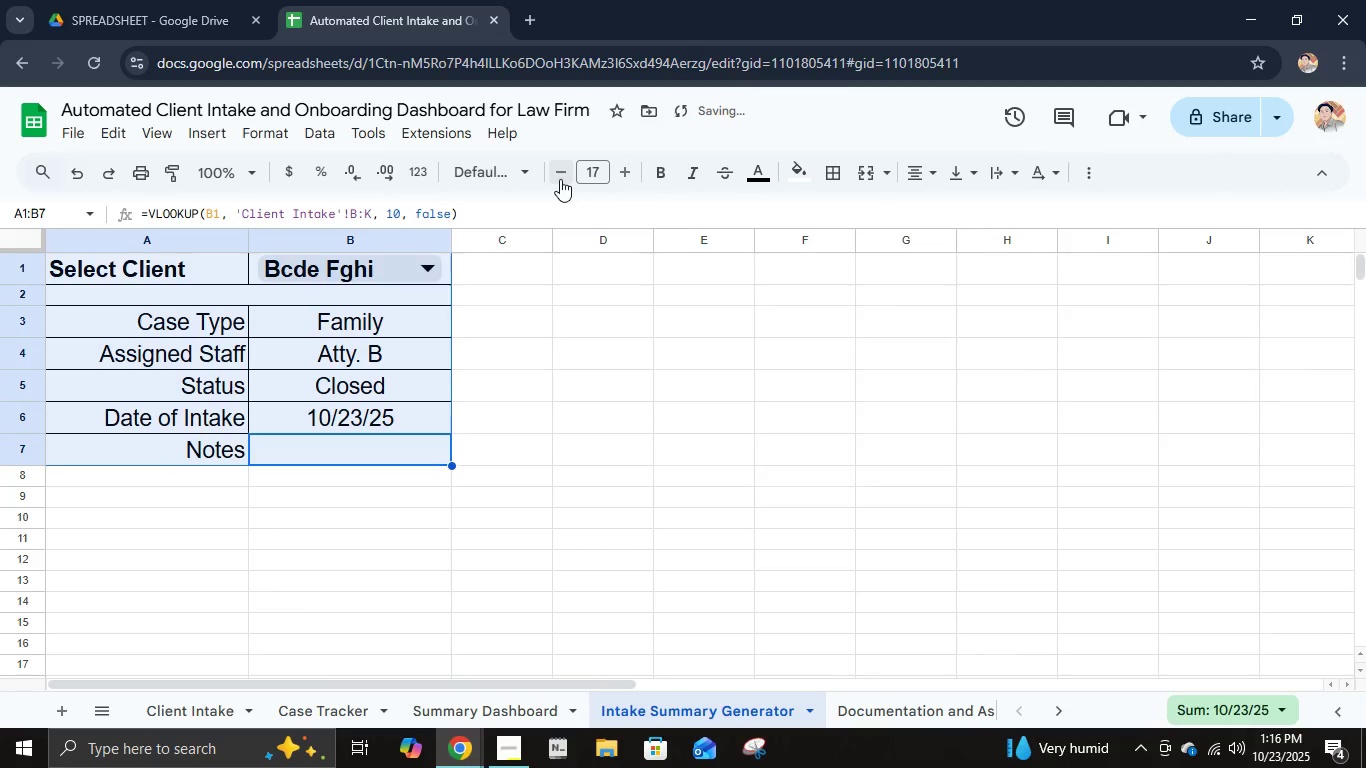 
left_click([560, 179])
 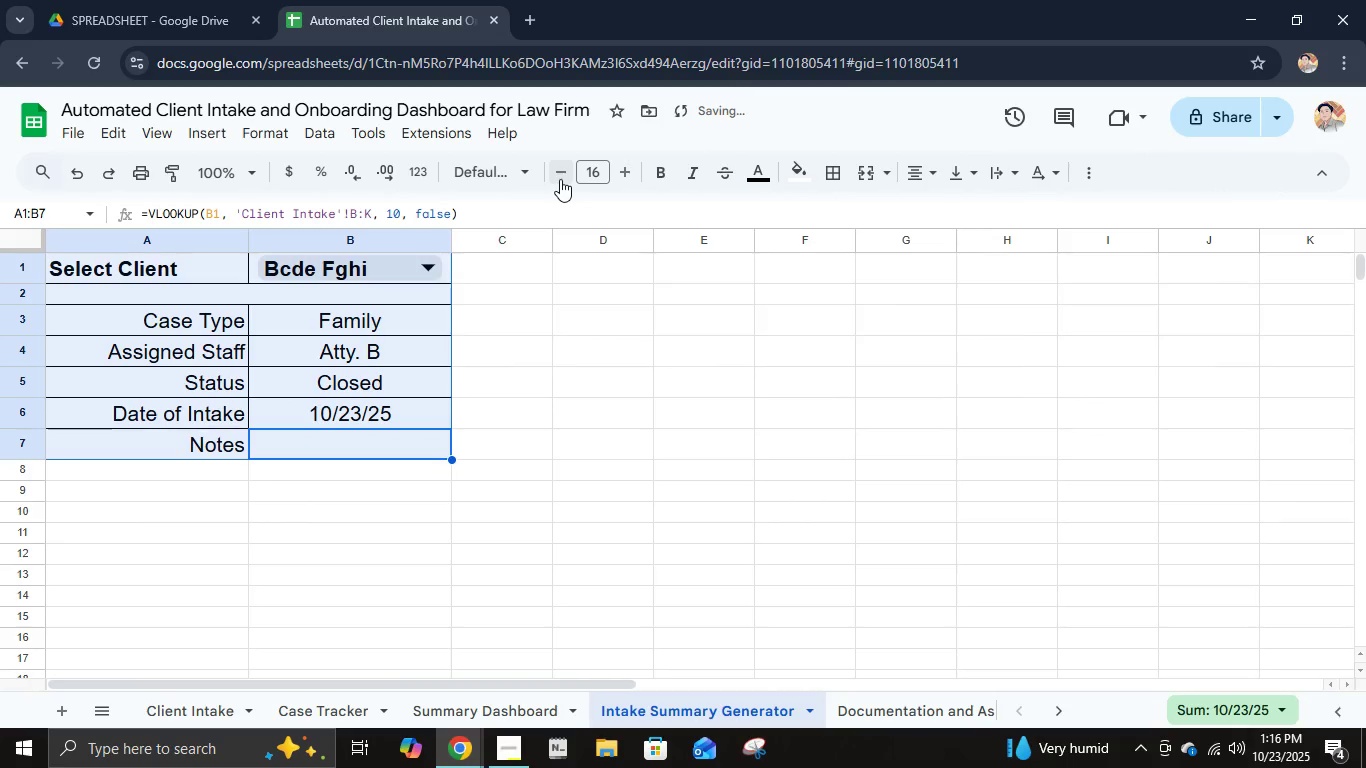 
left_click([560, 179])
 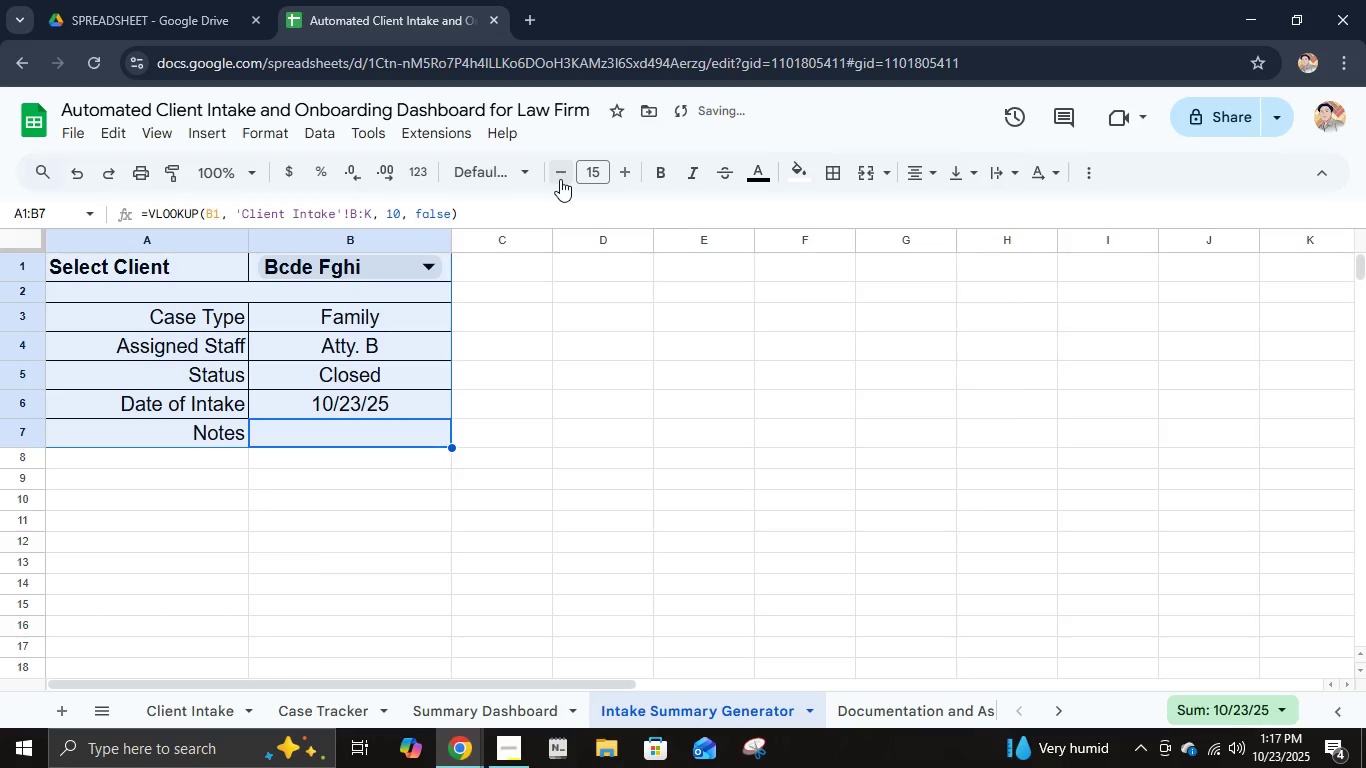 
left_click([560, 179])
 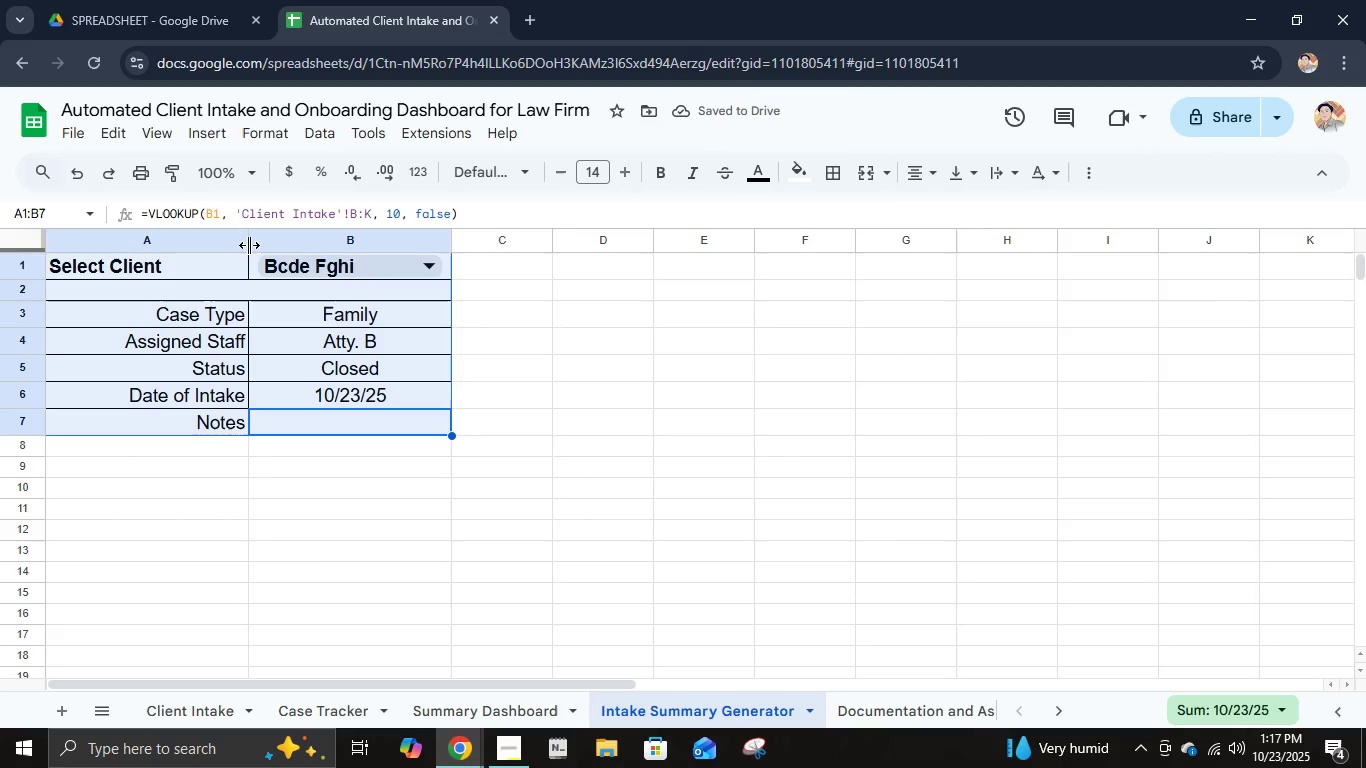 
wait(5.19)
 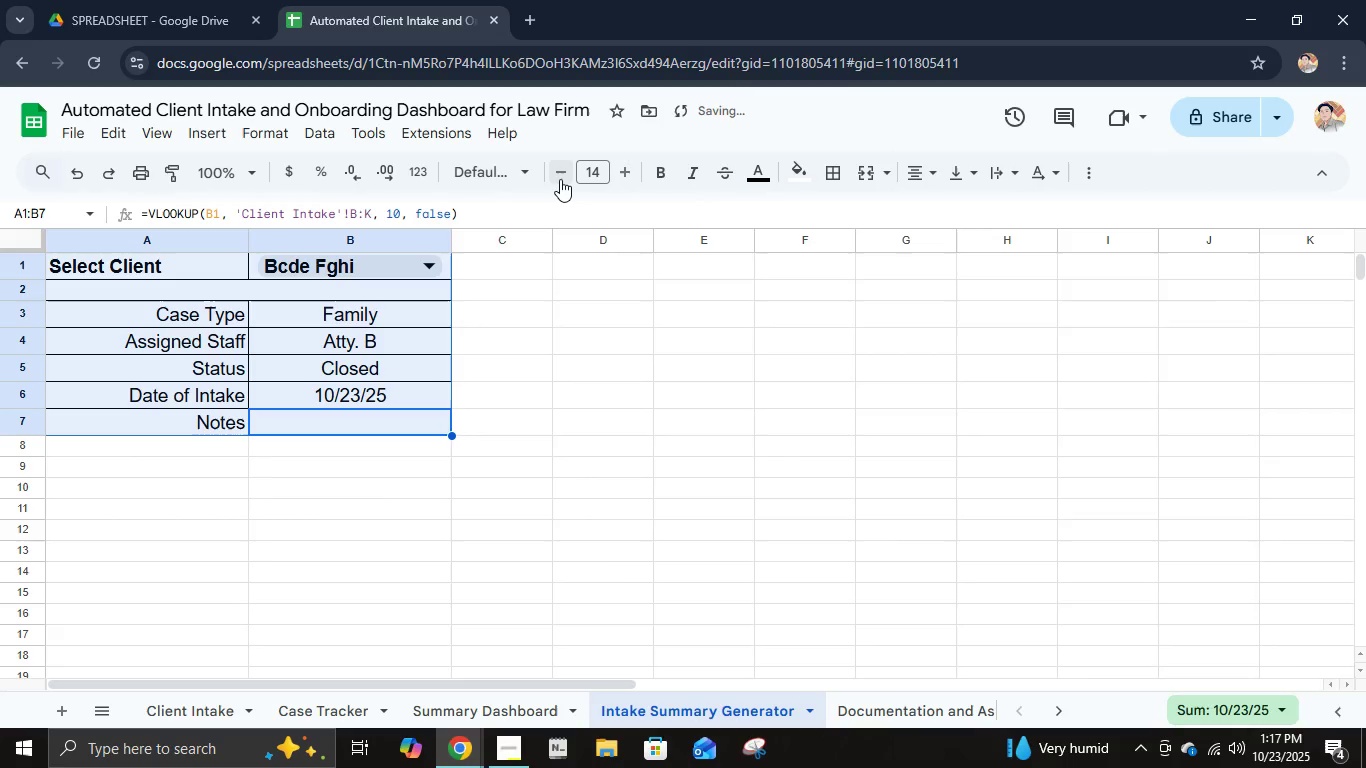 
left_click([355, 515])
 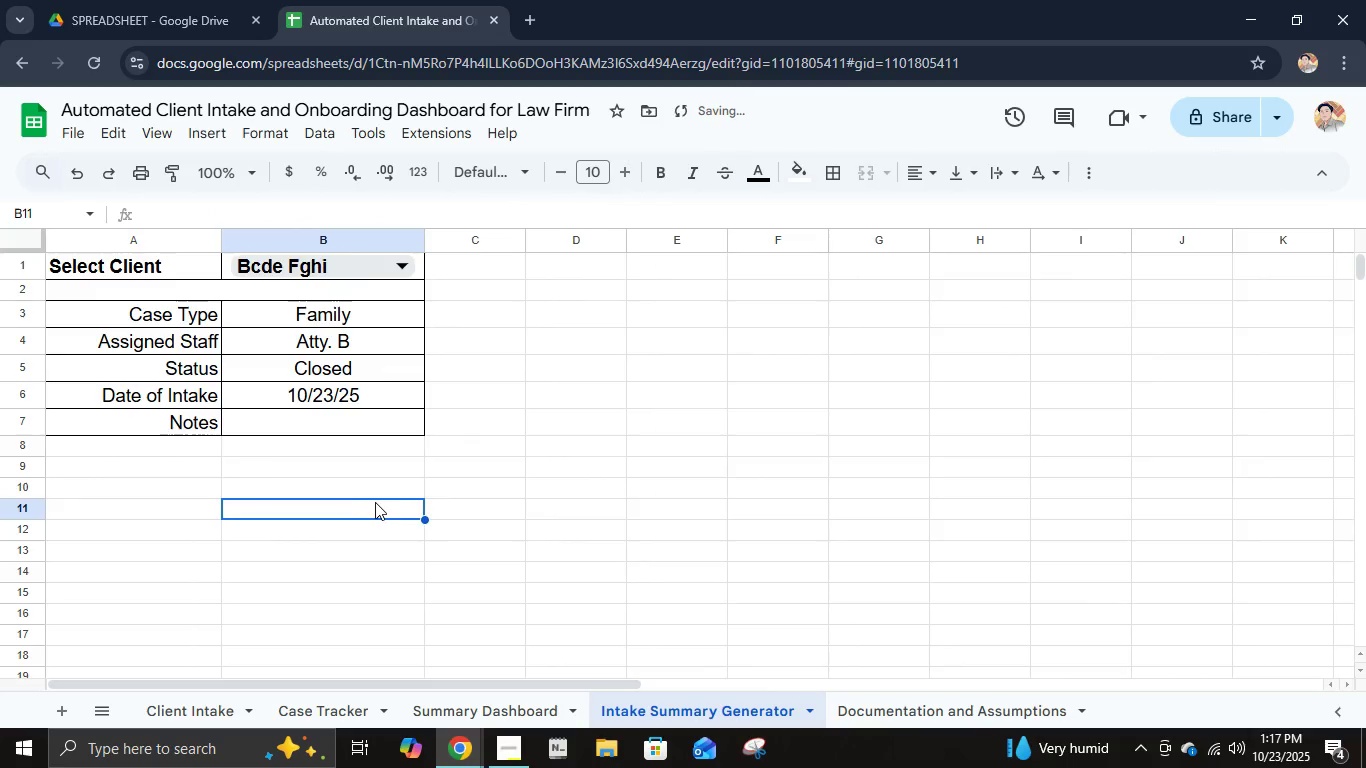 
scroll: coordinate [376, 501], scroll_direction: up, amount: 1.0
 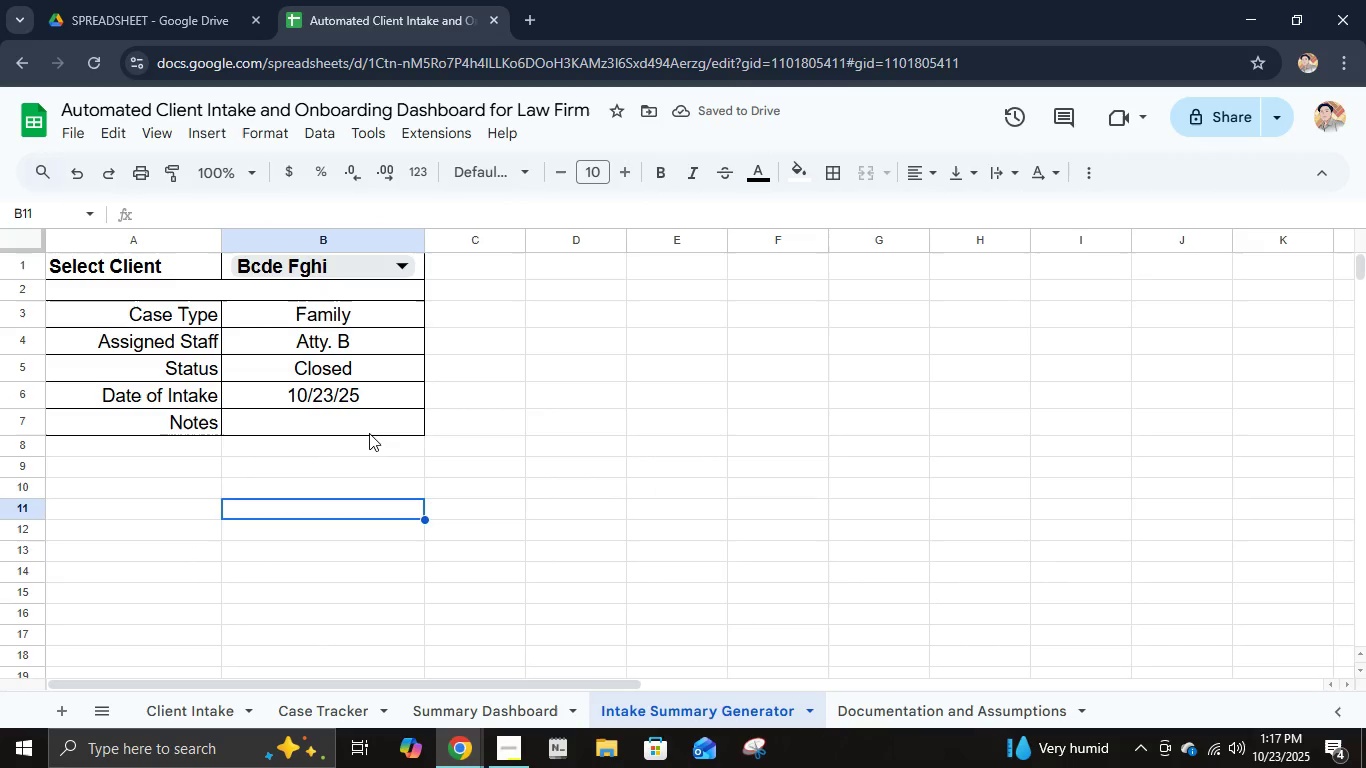 
left_click([369, 433])
 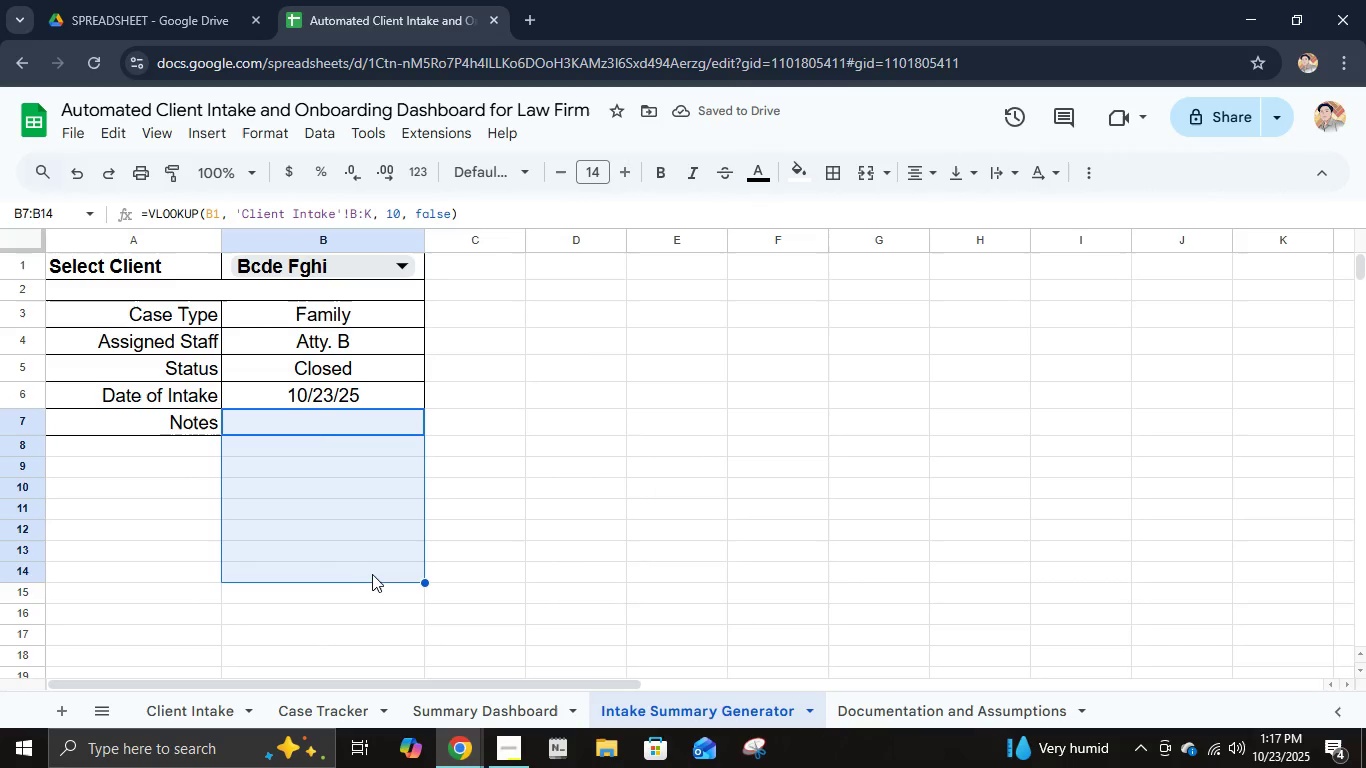 
scroll: coordinate [376, 584], scroll_direction: none, amount: 0.0
 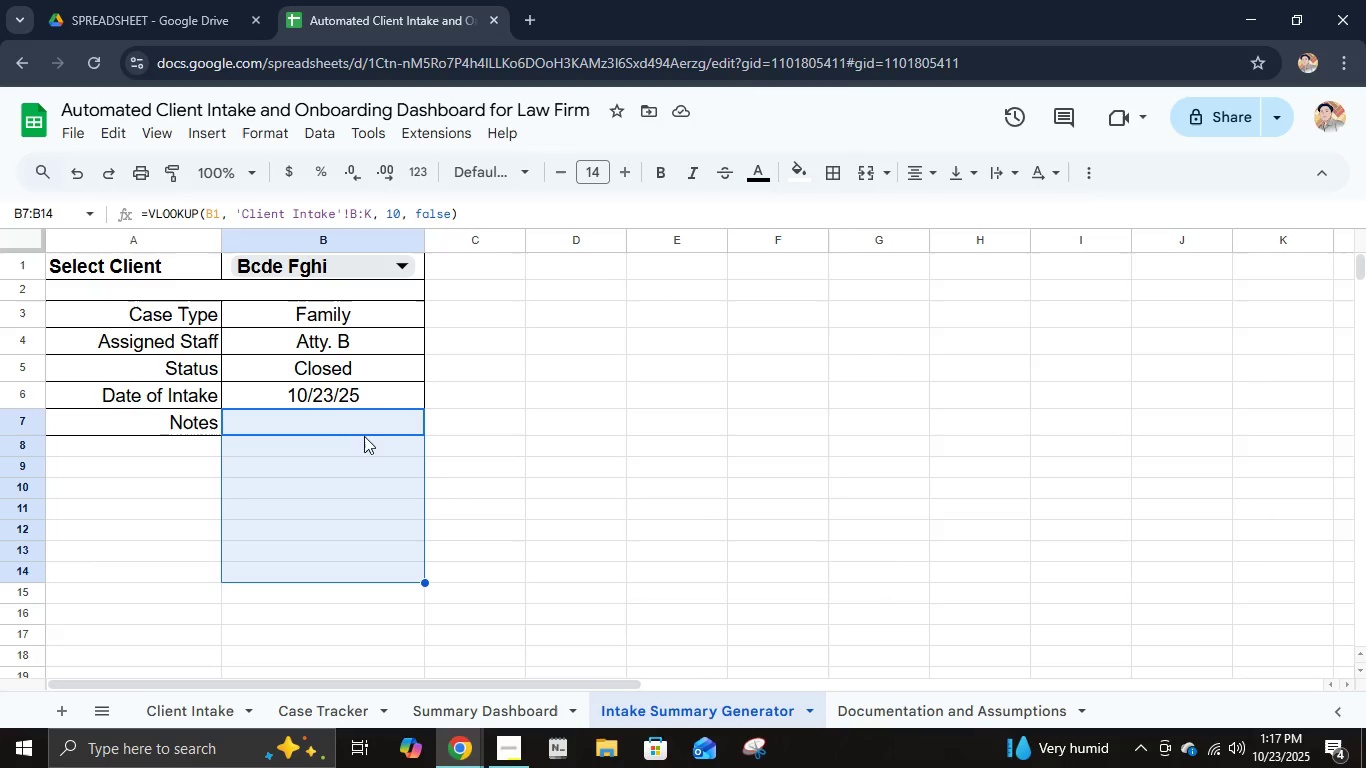 
left_click([365, 430])
 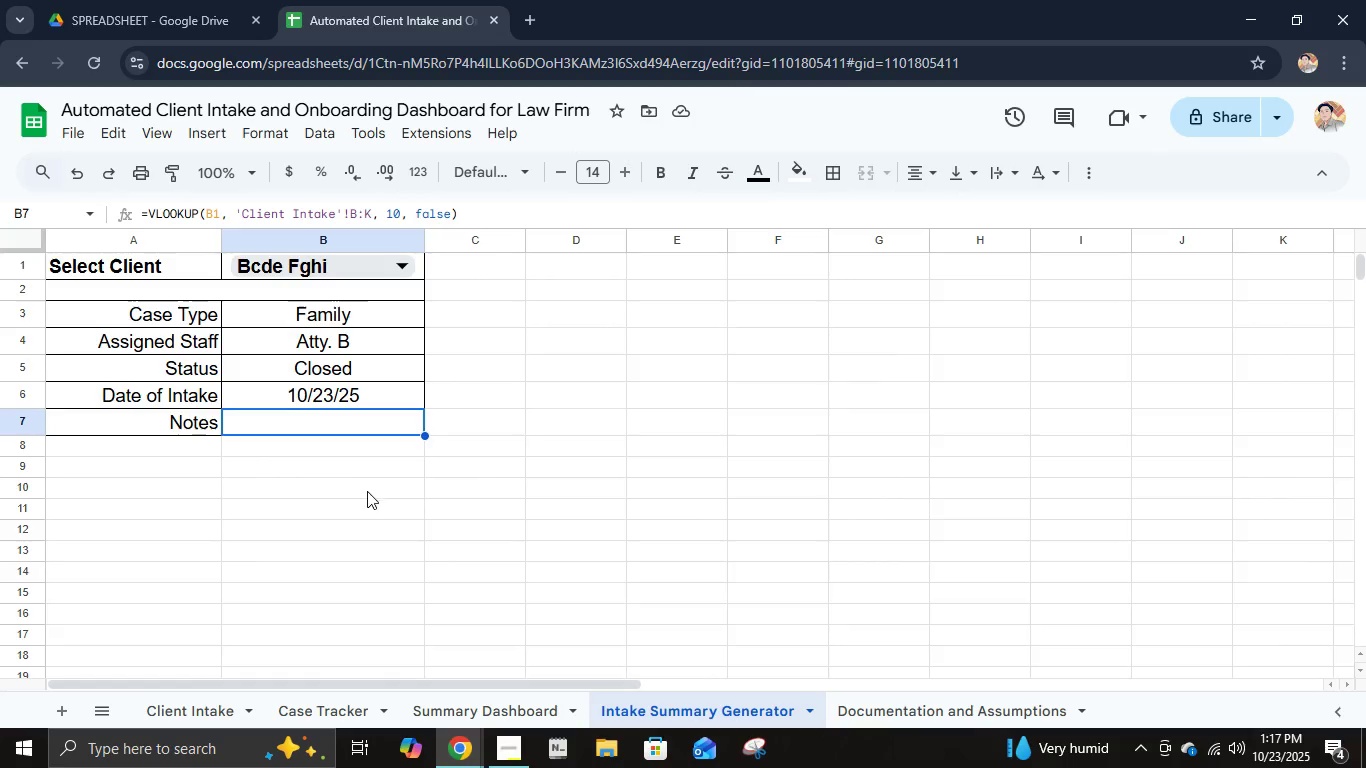 
scroll: coordinate [367, 492], scroll_direction: down, amount: 3.0
 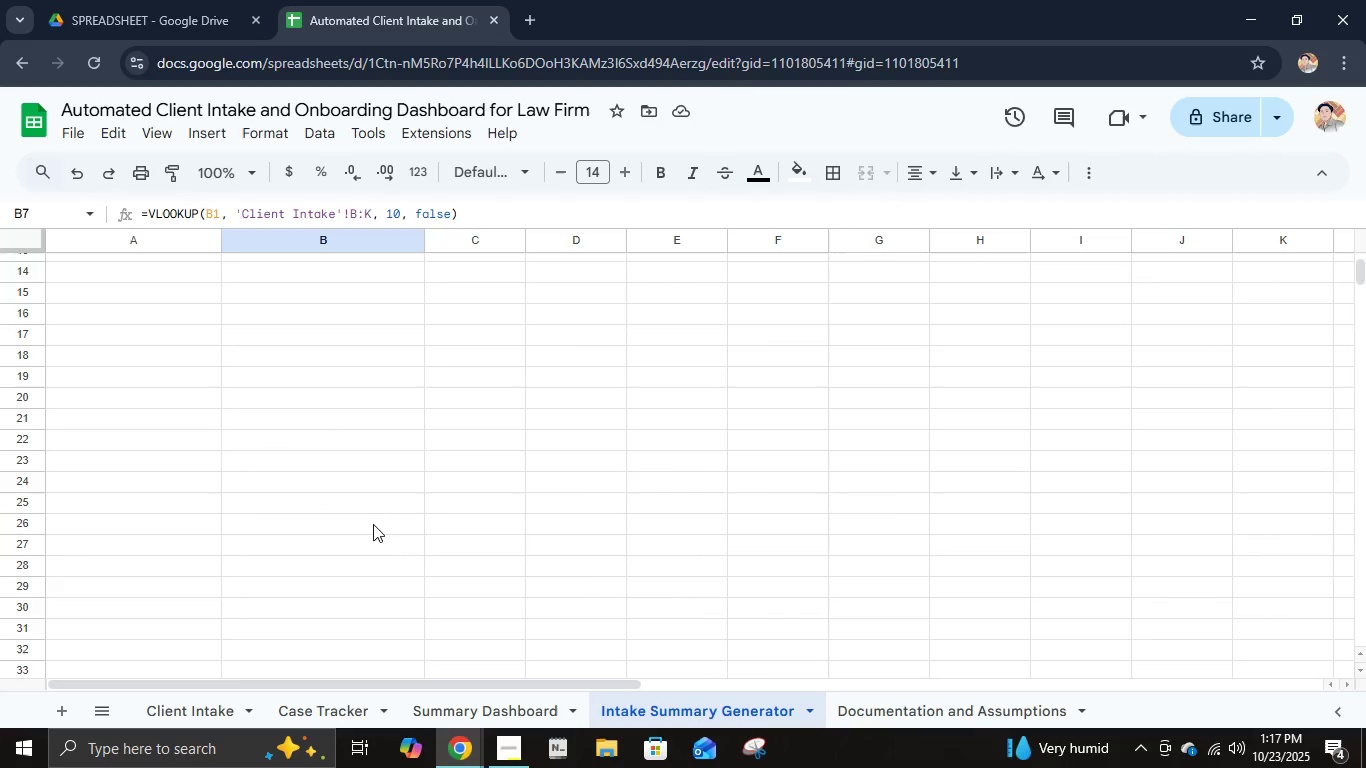 
hold_key(key=ShiftLeft, duration=0.6)
left_click([373, 524])
 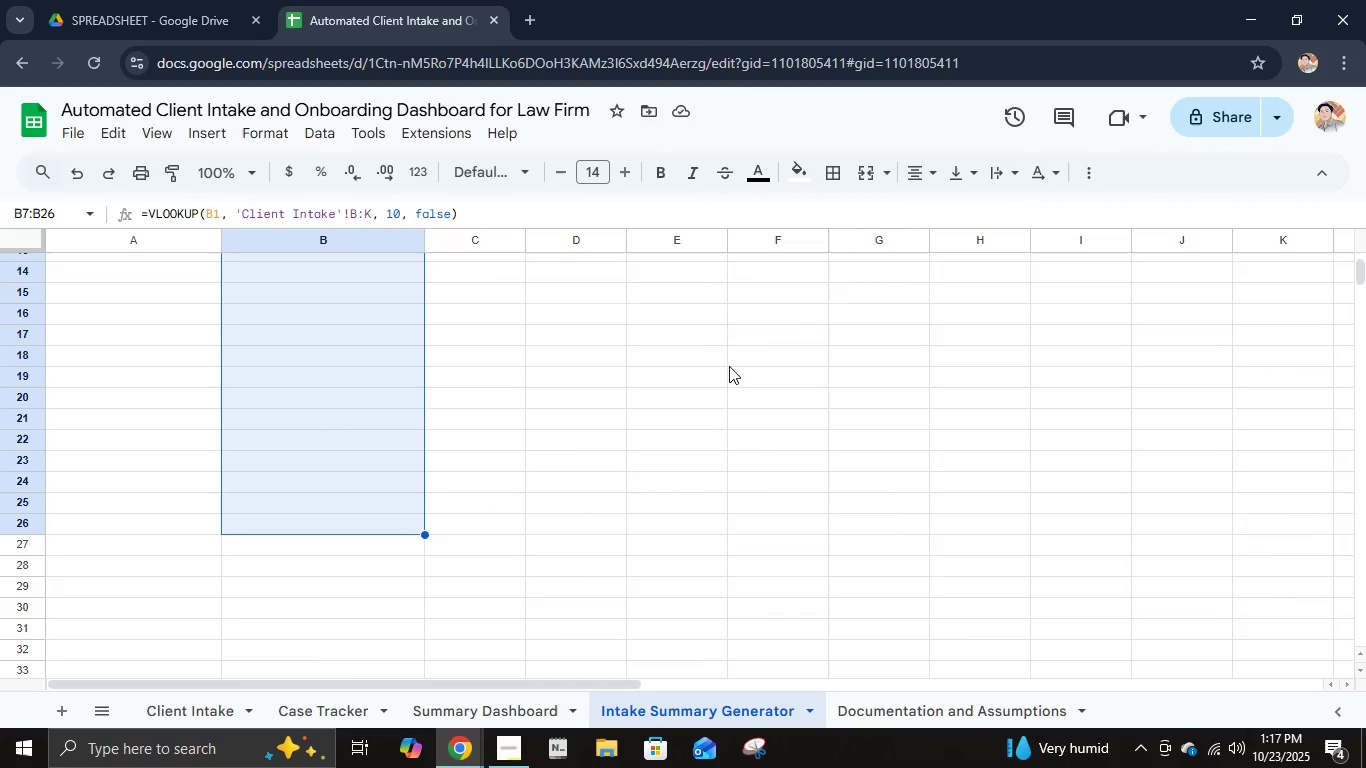 
scroll: coordinate [786, 312], scroll_direction: up, amount: 2.0
 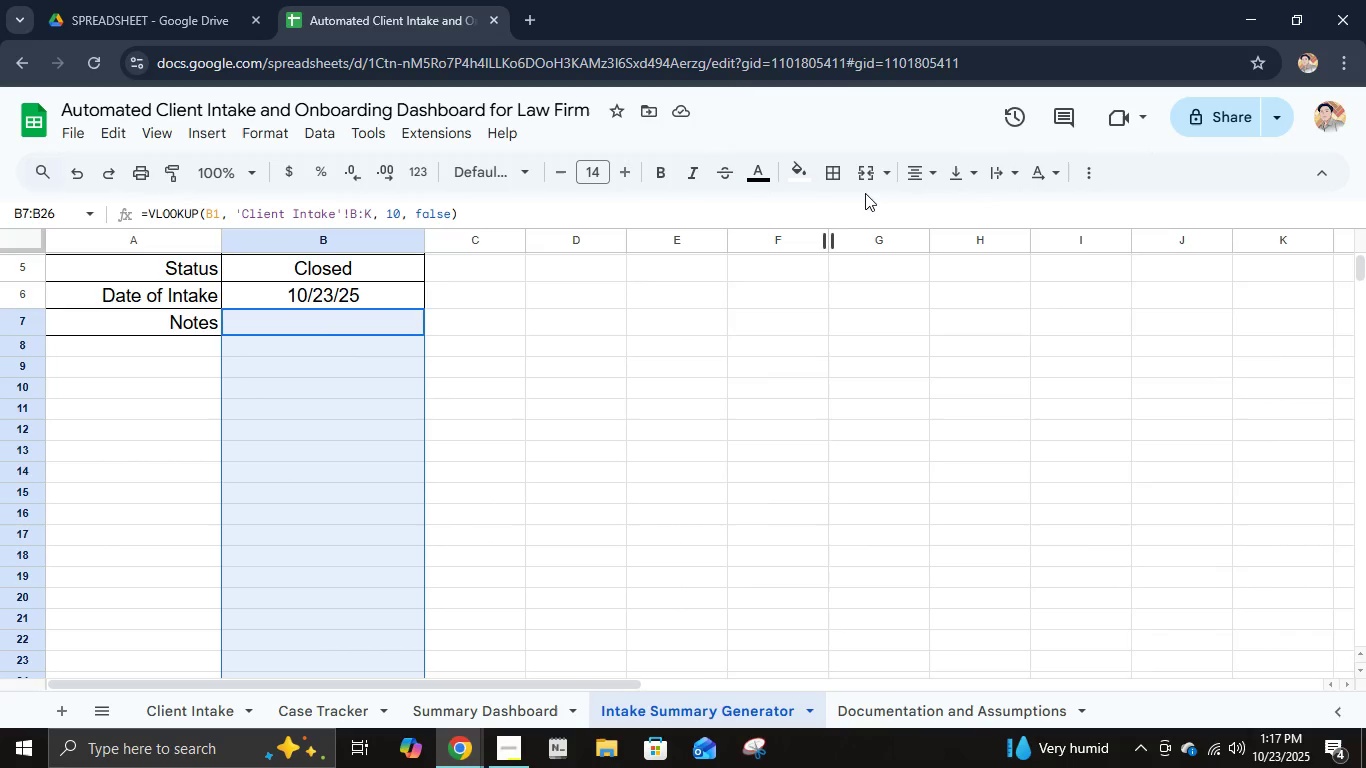 
left_click([869, 180])
 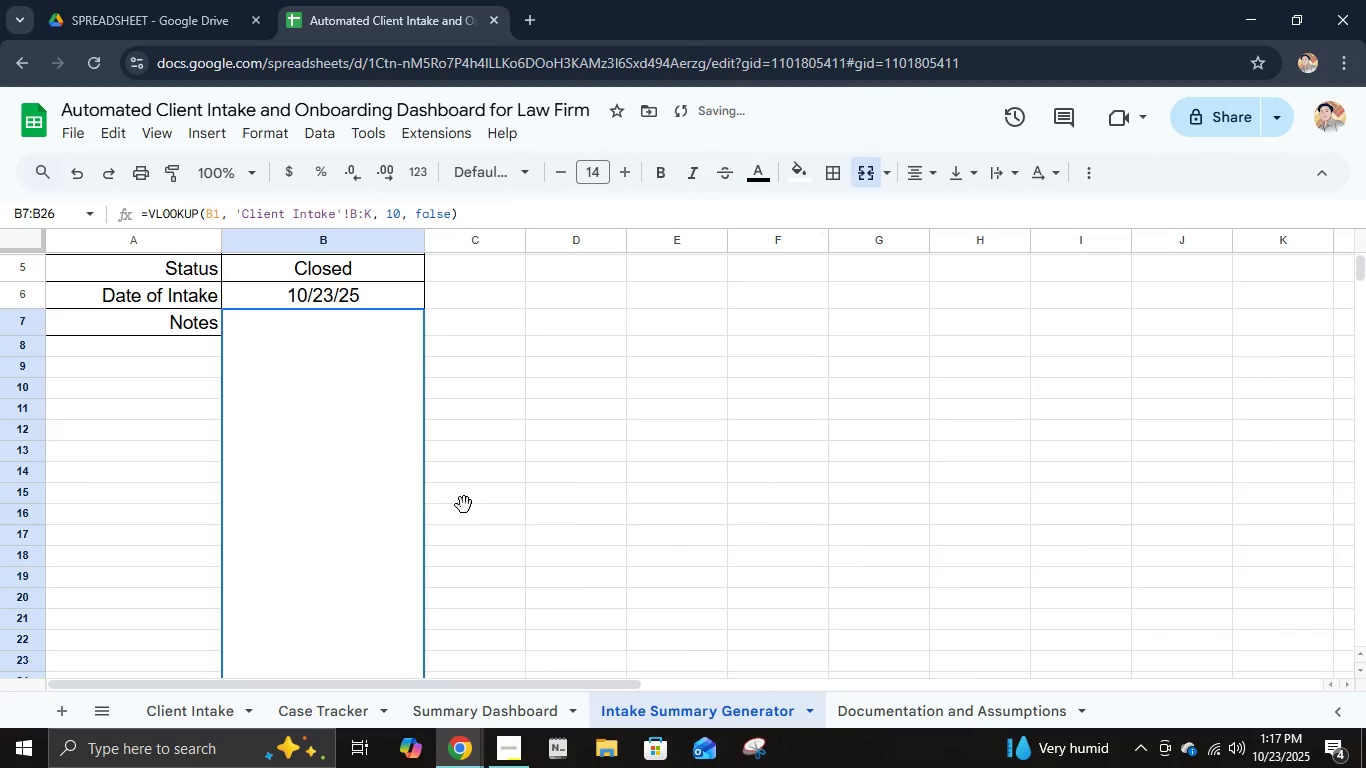 
left_click([464, 505])
 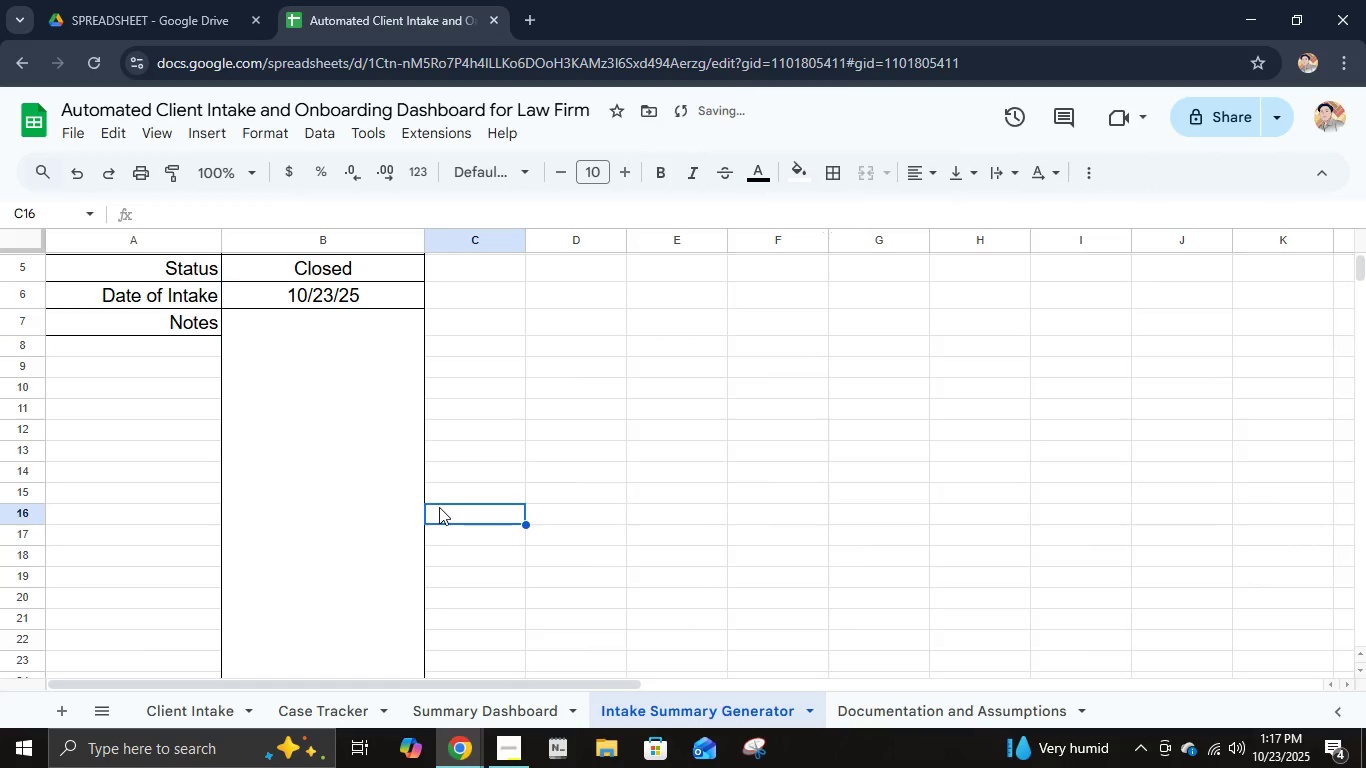 
scroll: coordinate [439, 507], scroll_direction: down, amount: 1.0
 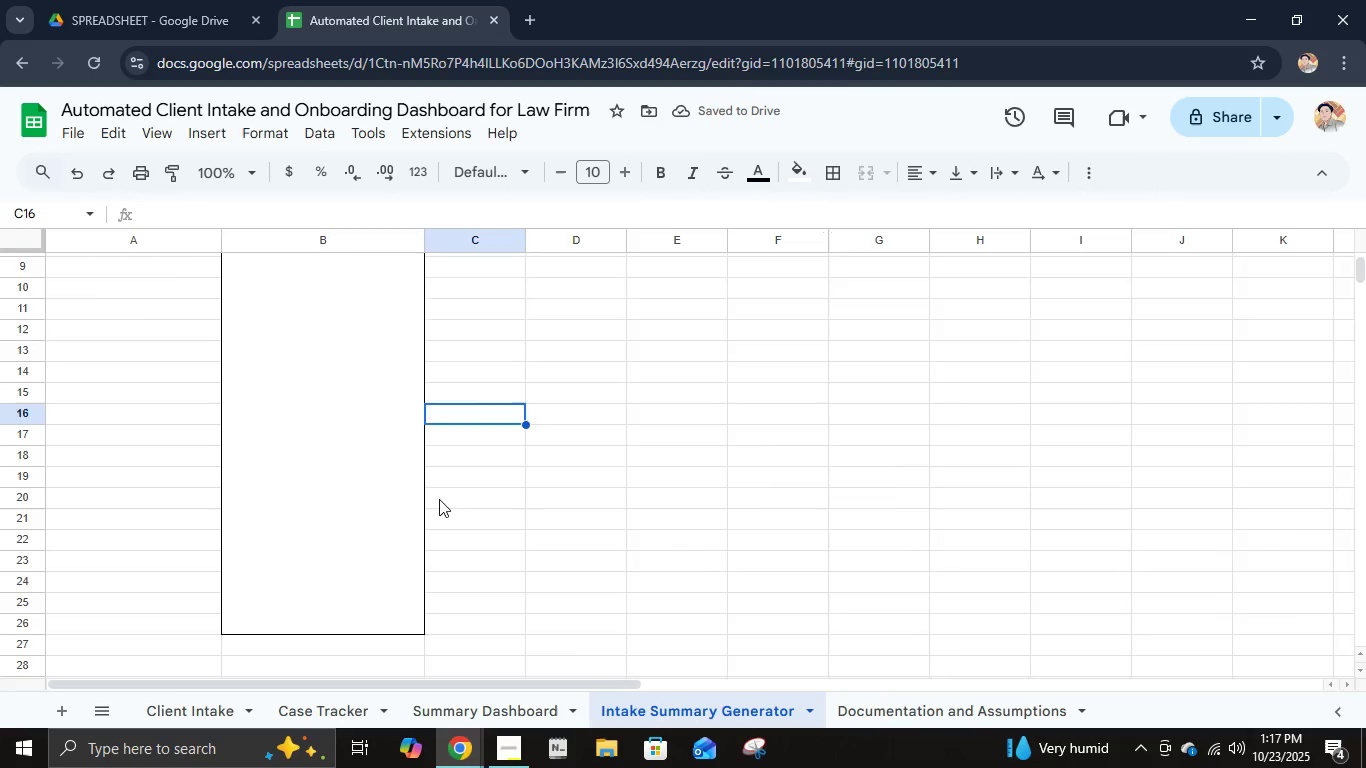 
scroll: coordinate [439, 499], scroll_direction: up, amount: 1.0
 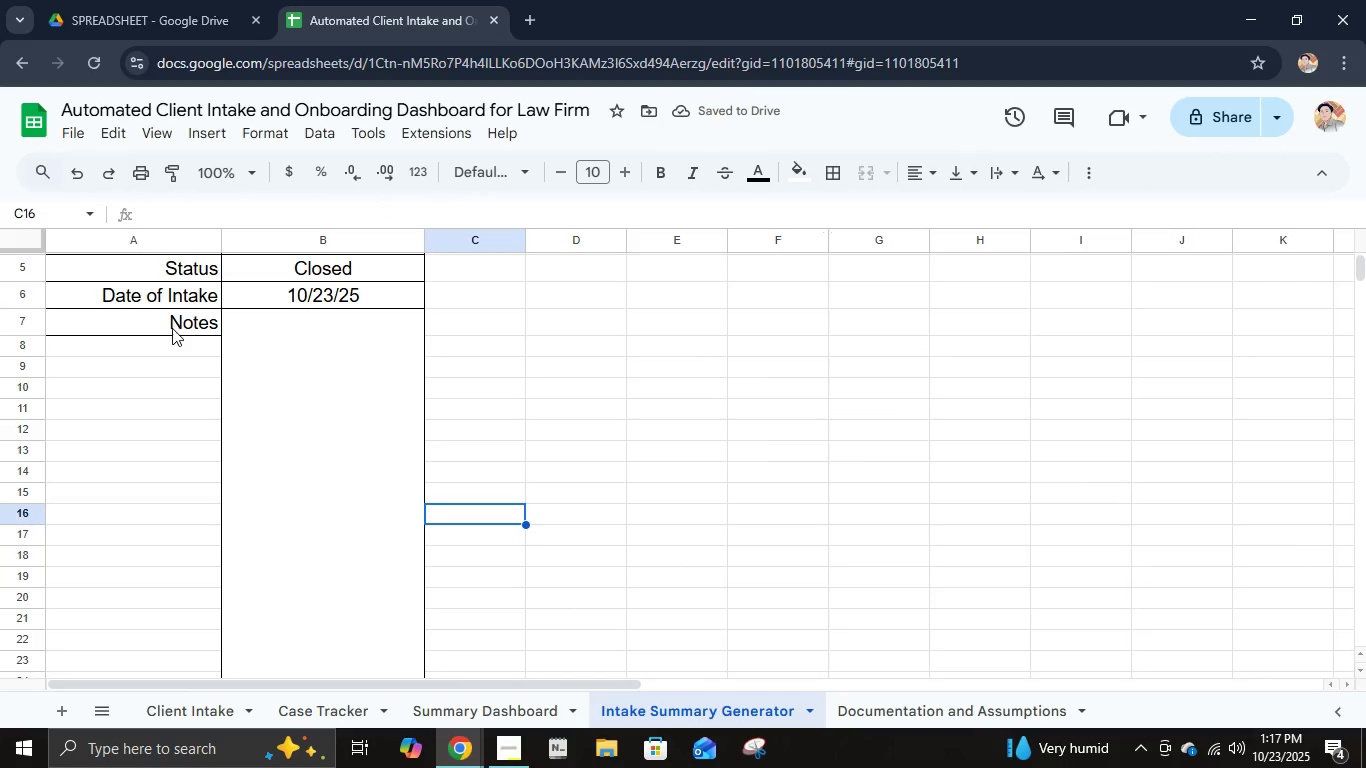 
left_click([172, 328])
 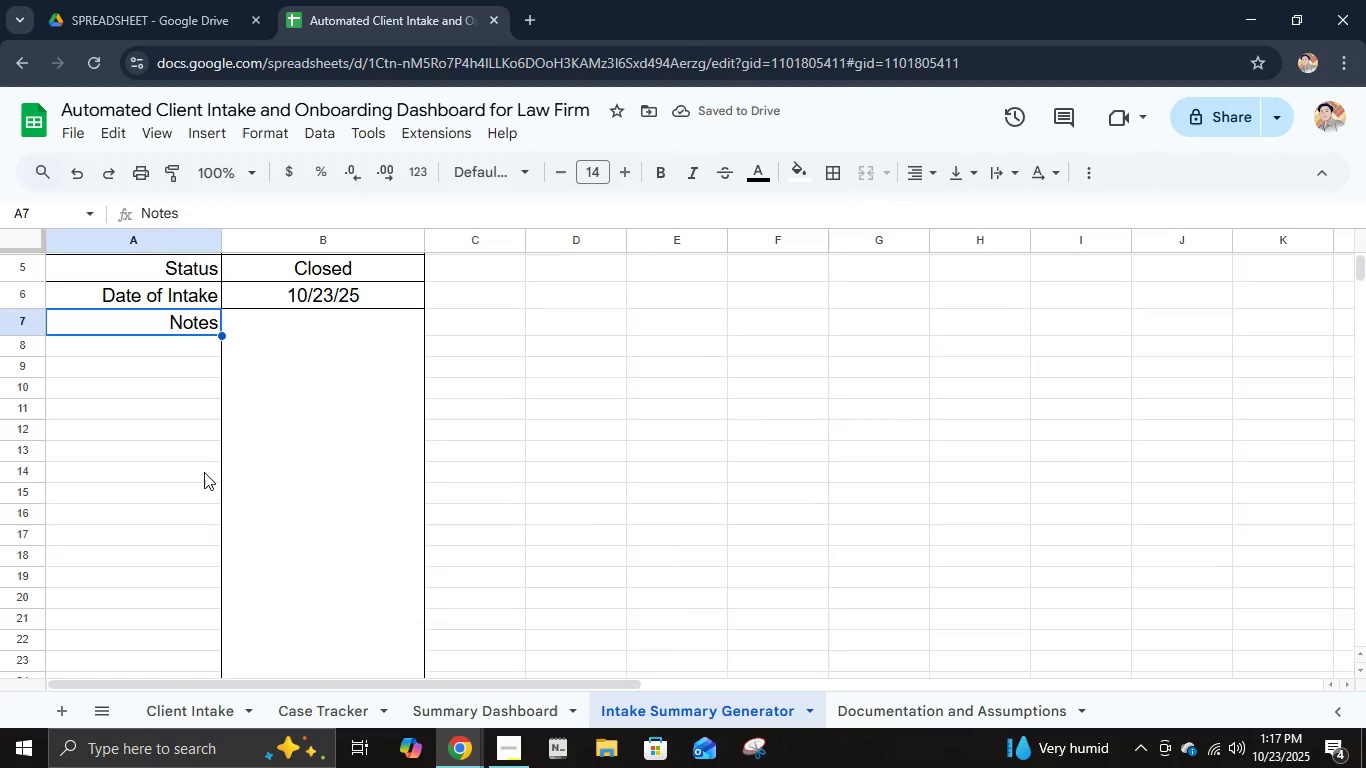 
scroll: coordinate [204, 472], scroll_direction: down, amount: 2.0
 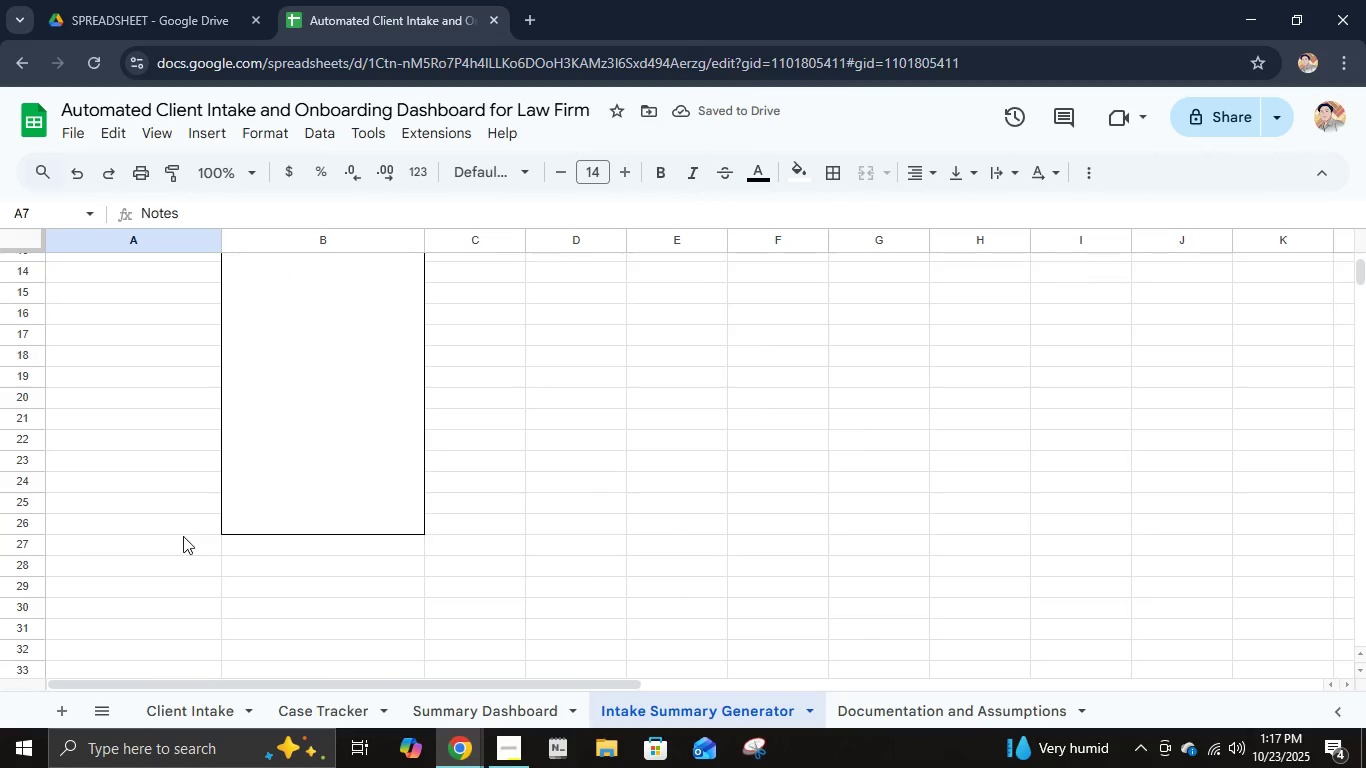 
hold_key(key=ShiftLeft, duration=0.58)
left_click([183, 528])
 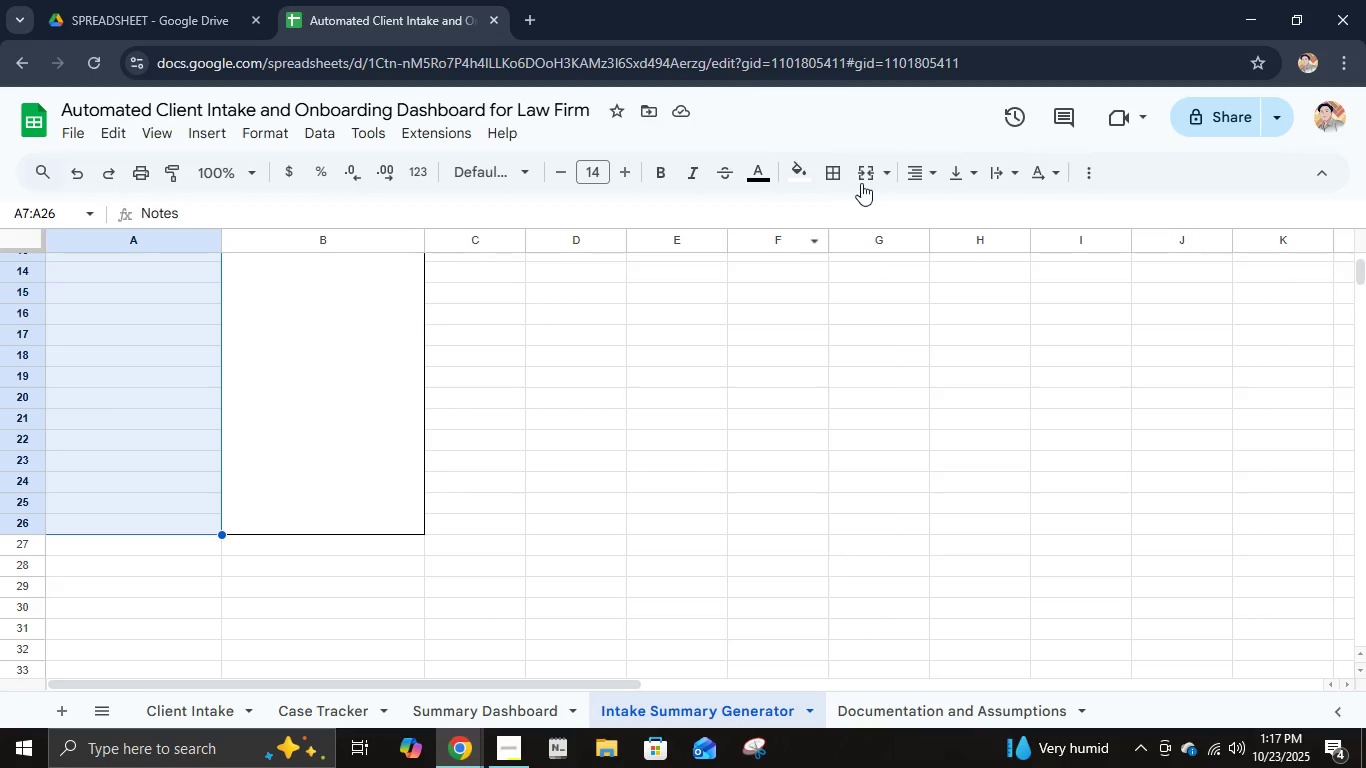 
left_click([862, 183])
 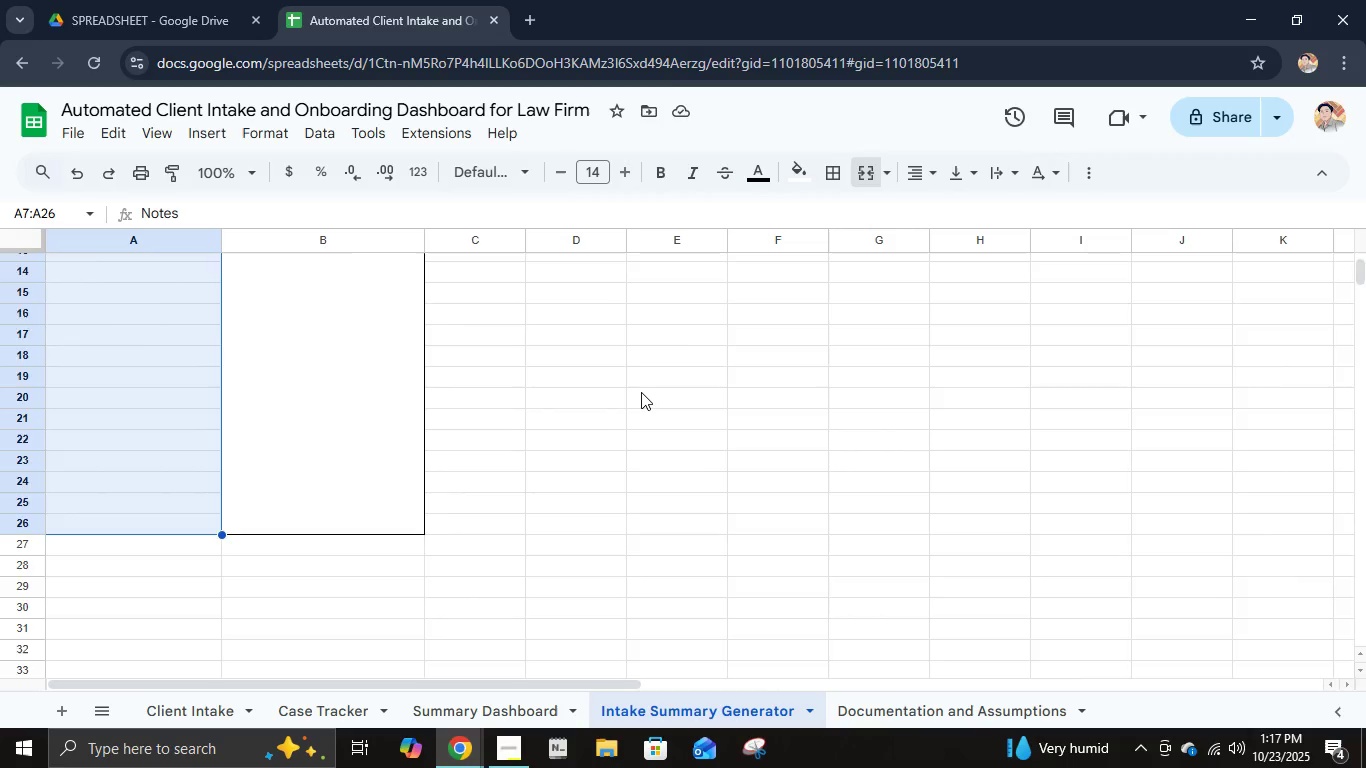 
scroll: coordinate [641, 392], scroll_direction: up, amount: 1.0
 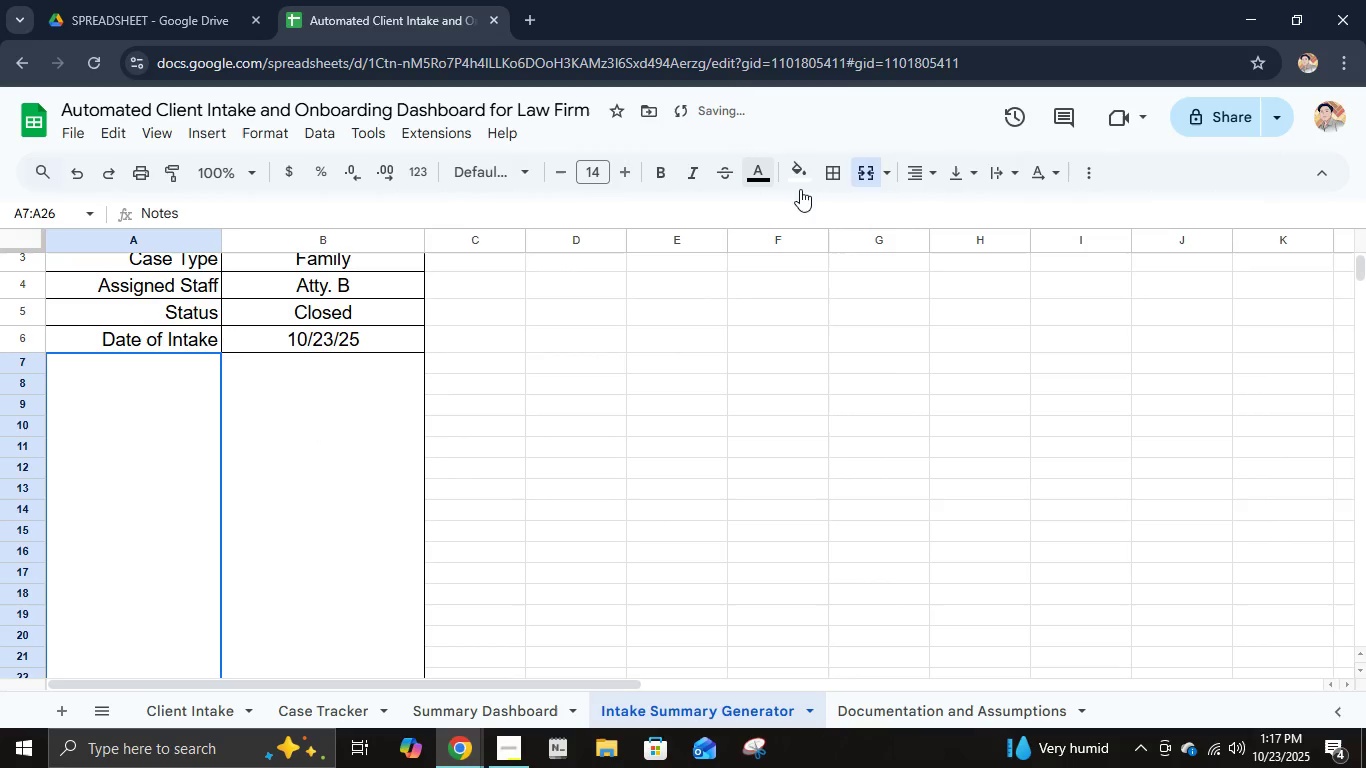 
left_click([934, 172])
 